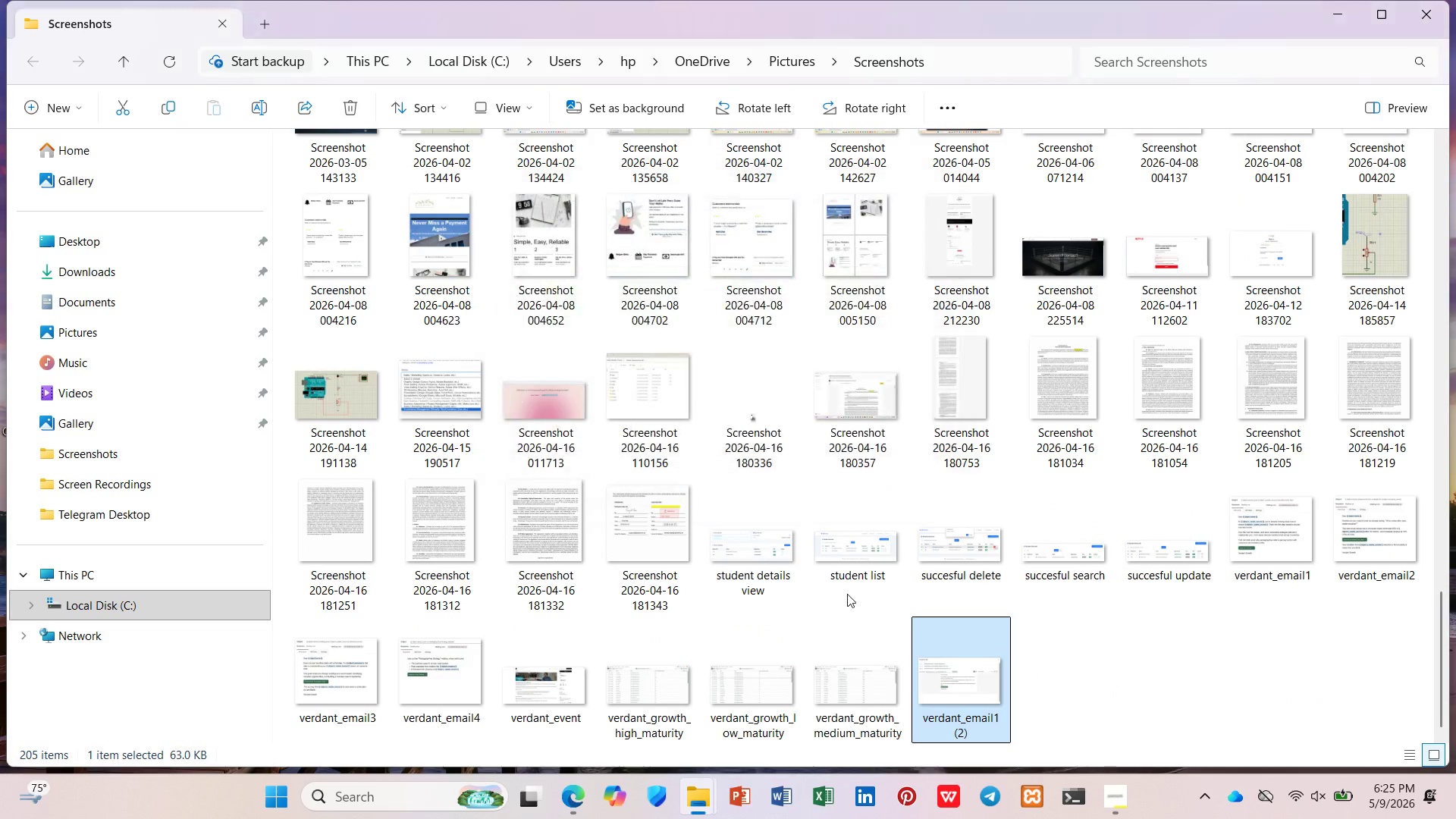 
left_click([622, 728])
 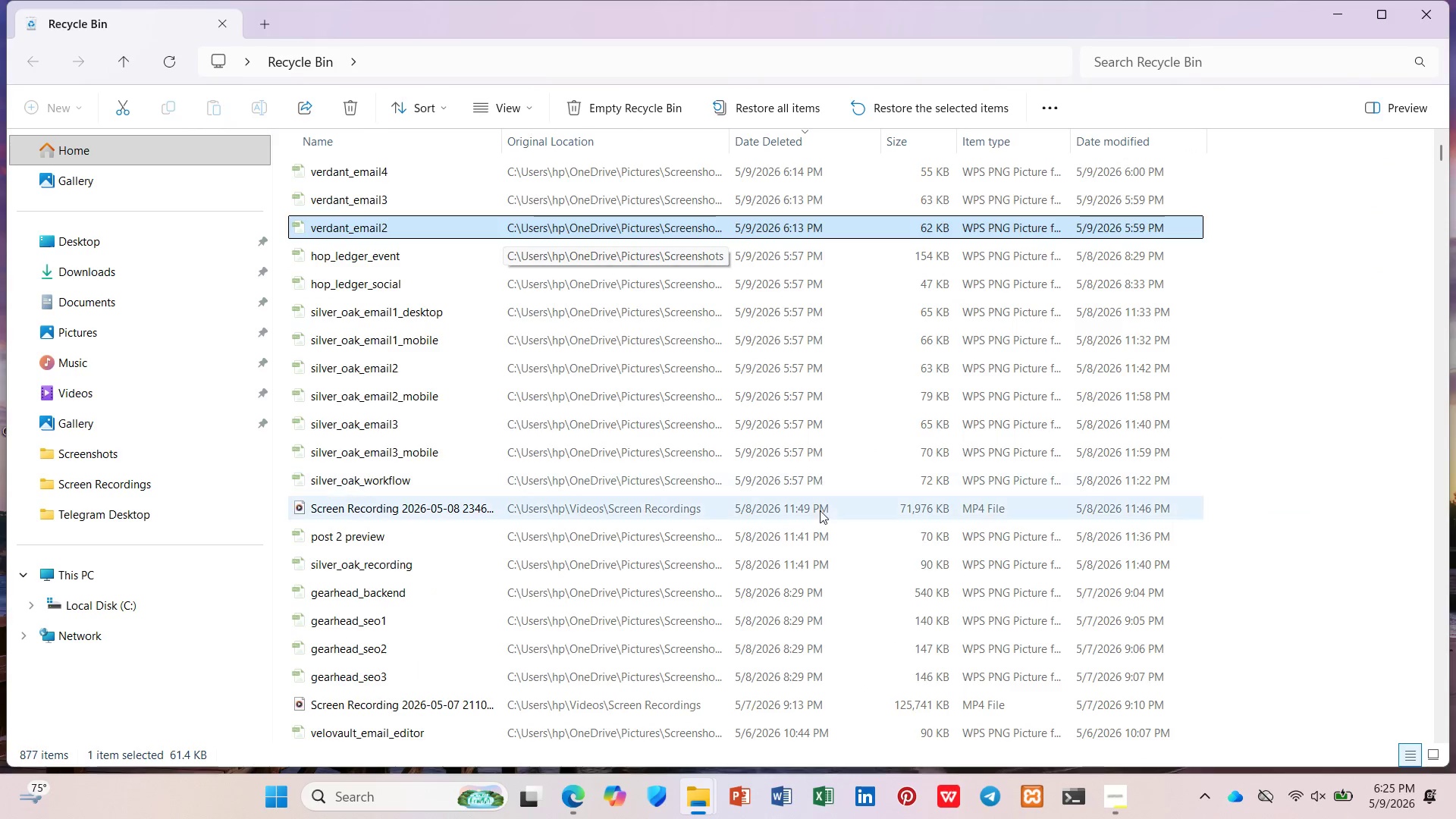 
key(Shift+ArrowUp)
 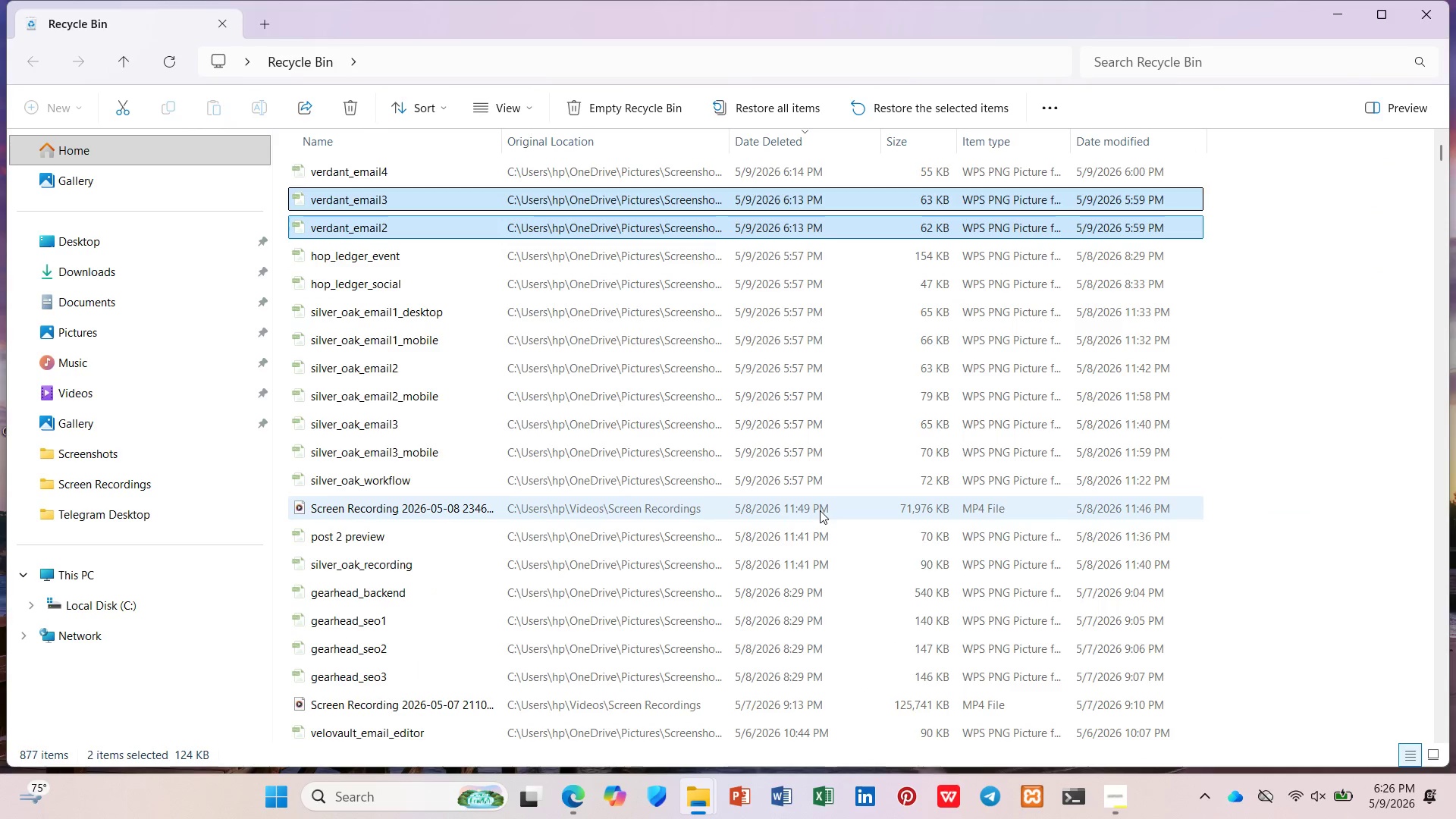 
key(Shift+ArrowUp)
 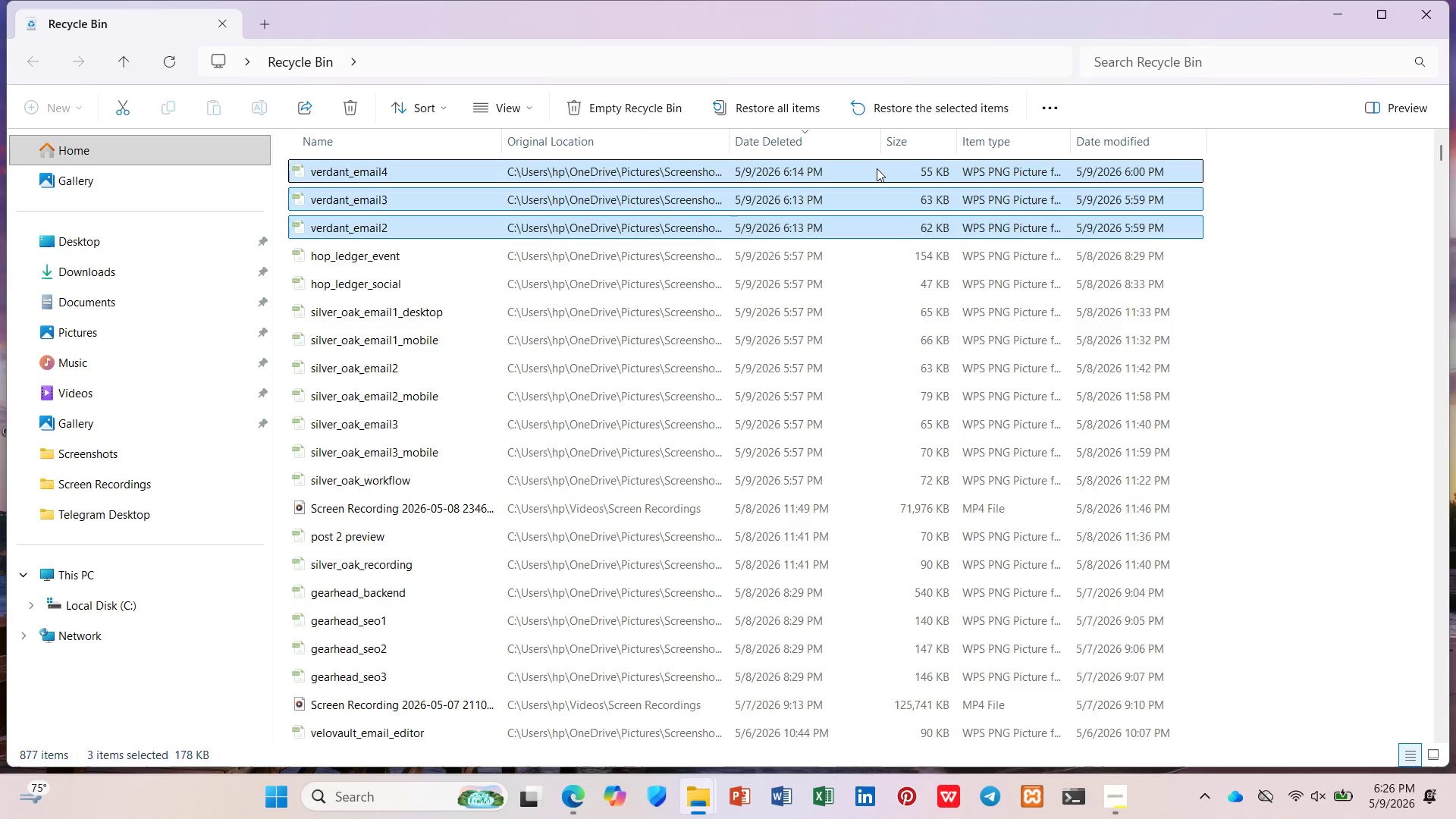 
left_click([907, 104])
 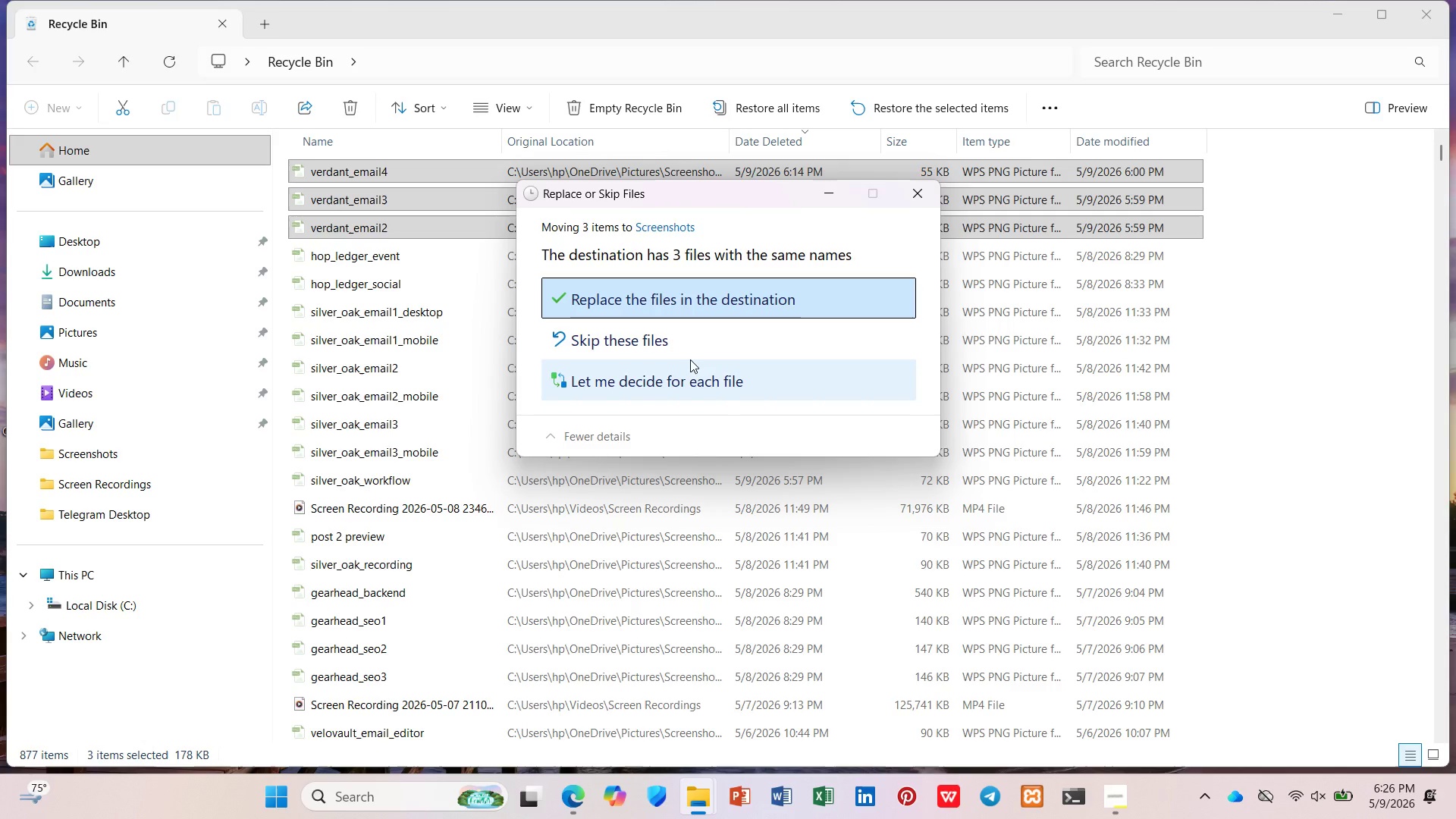 
left_click([686, 376])
 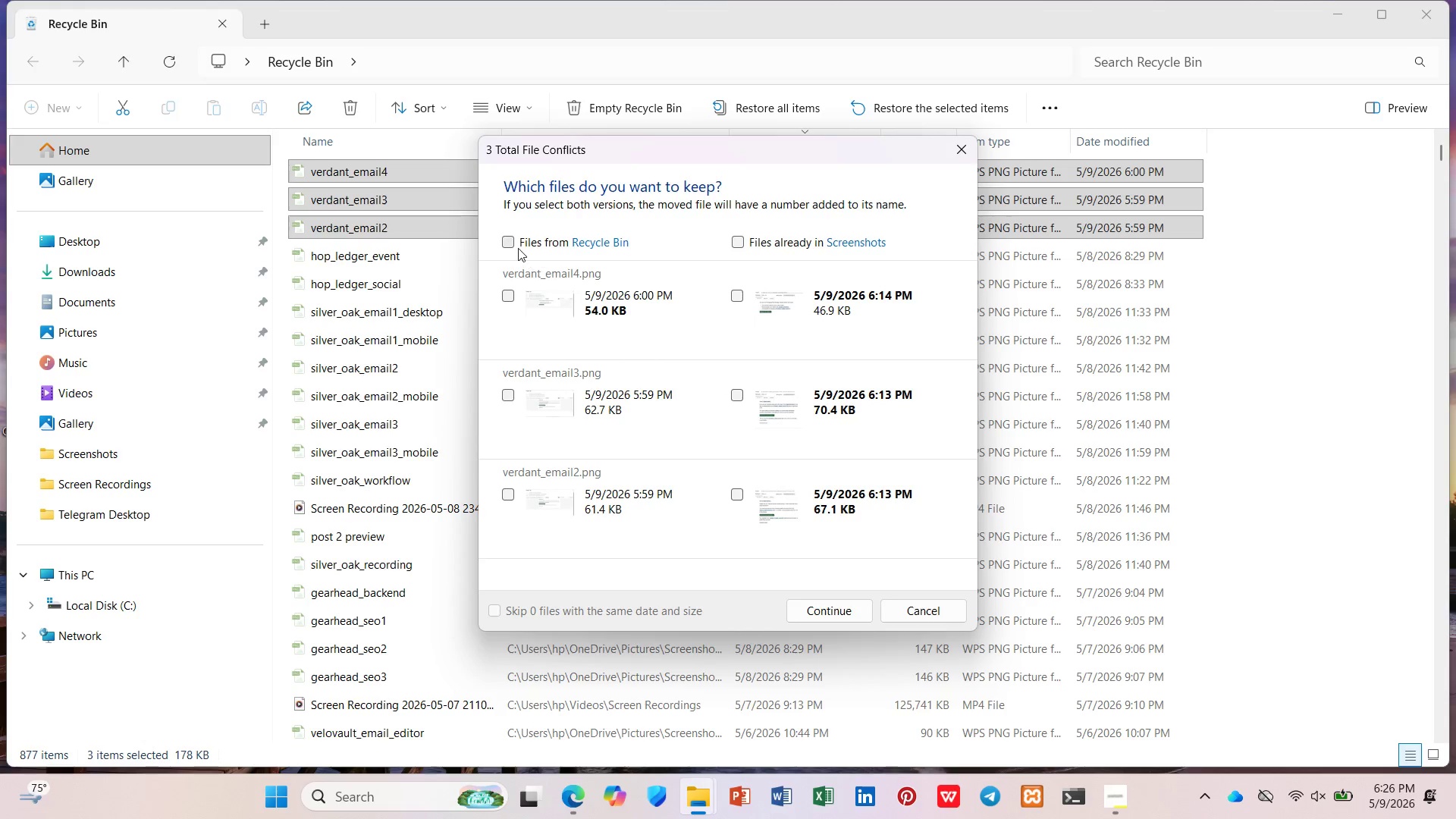 
left_click([511, 246])
 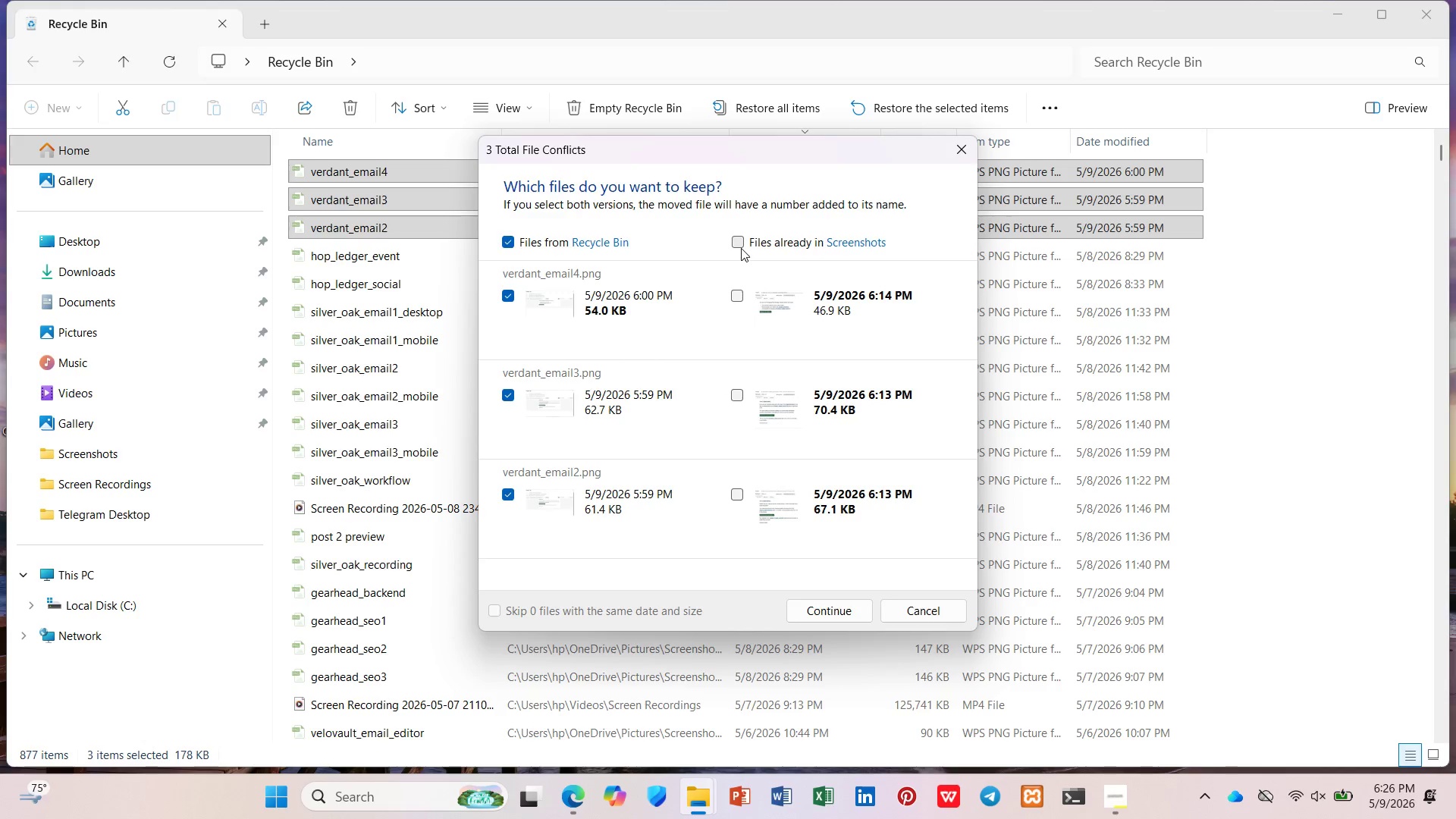 
left_click([740, 248])
 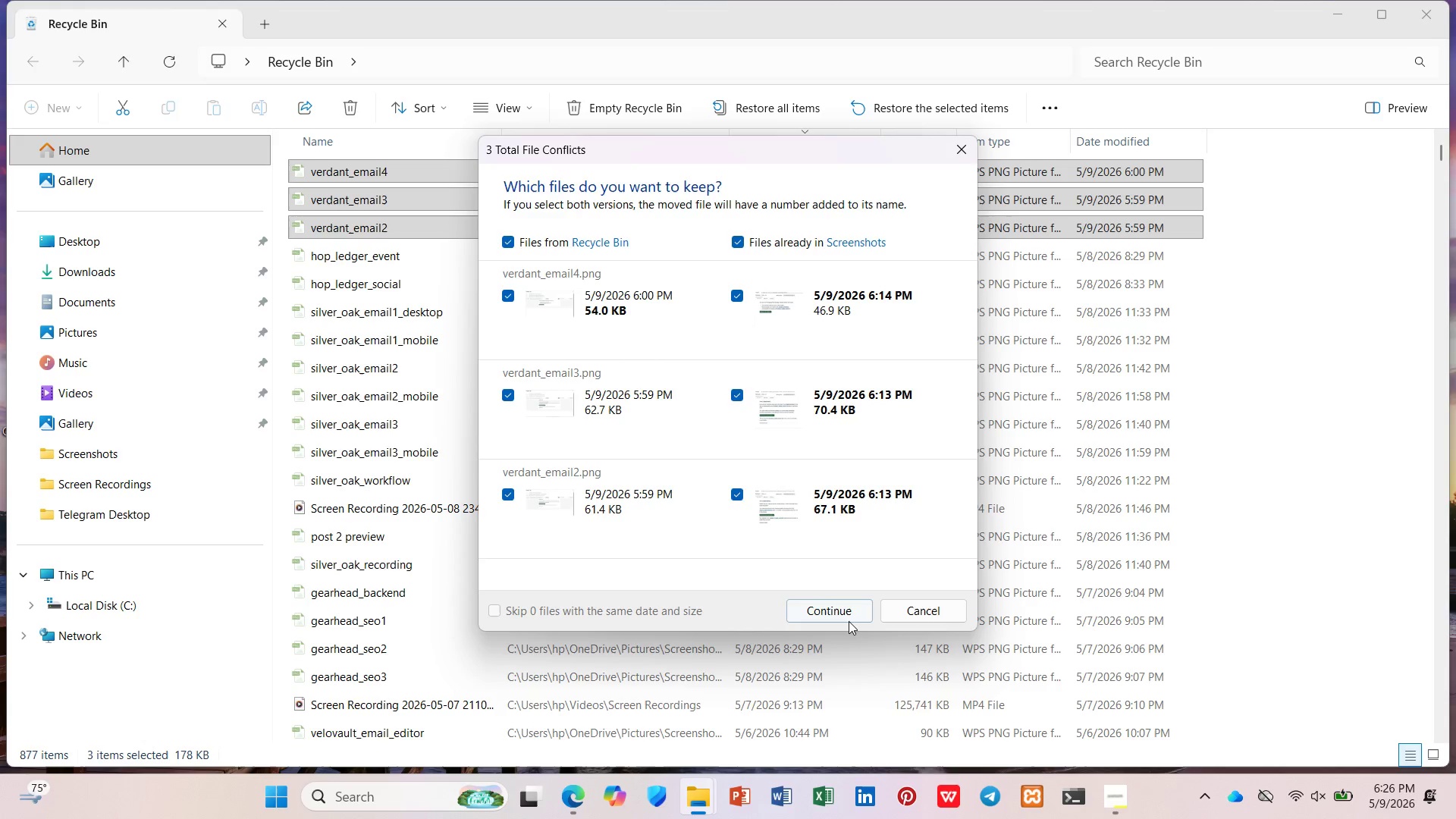 
left_click([847, 621])
 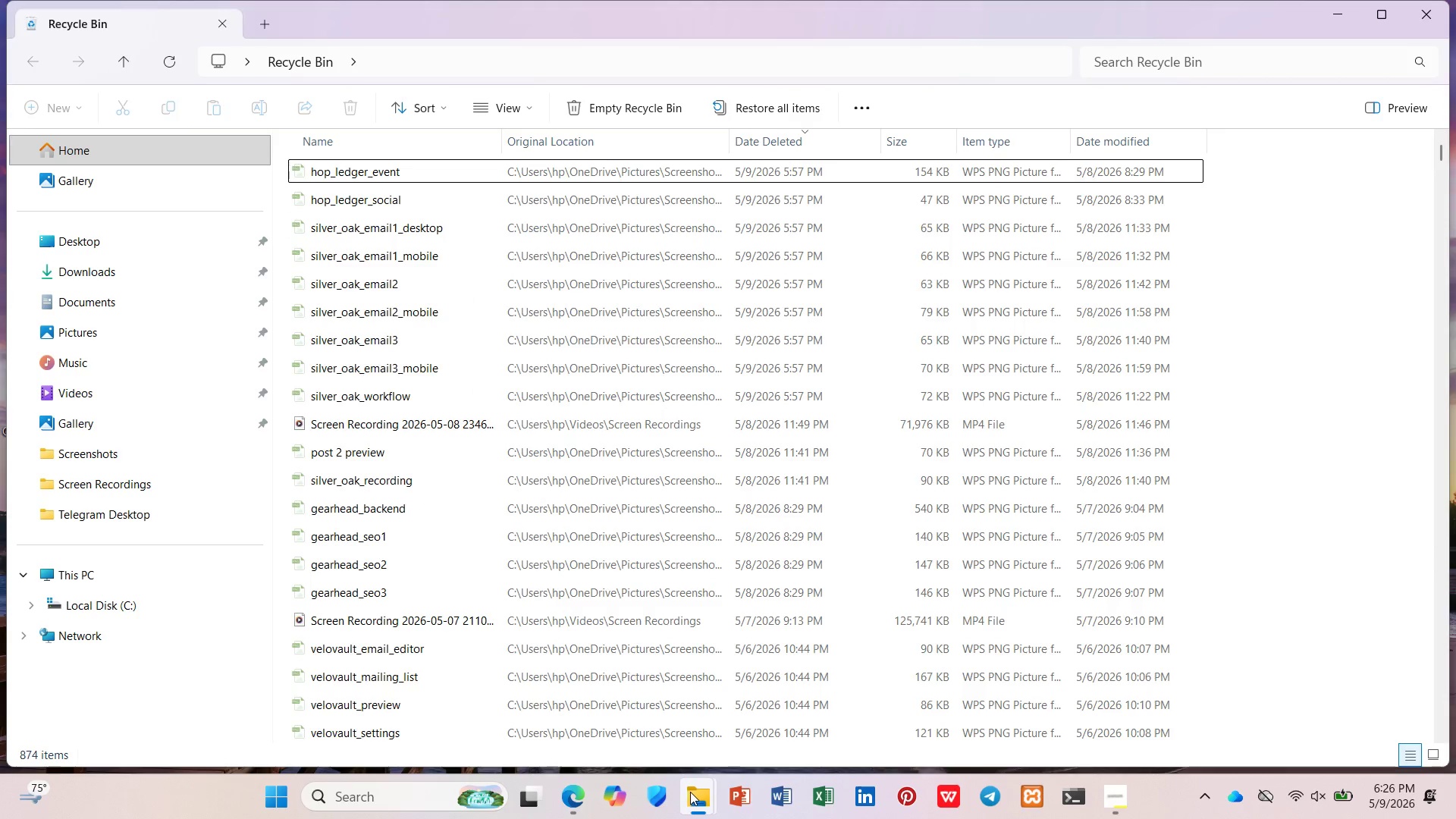 
left_click([681, 645])
 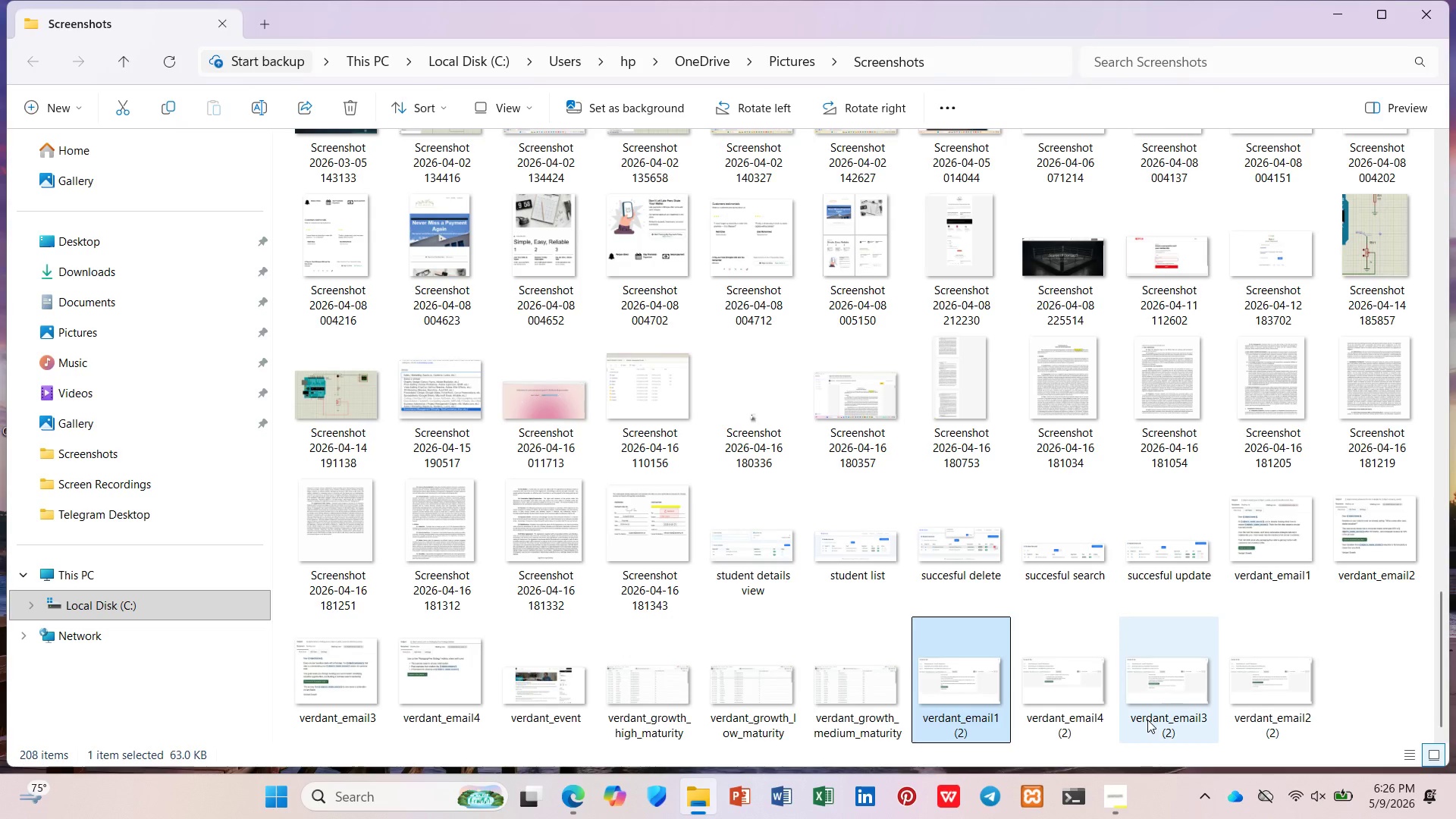 
right_click([963, 719])
 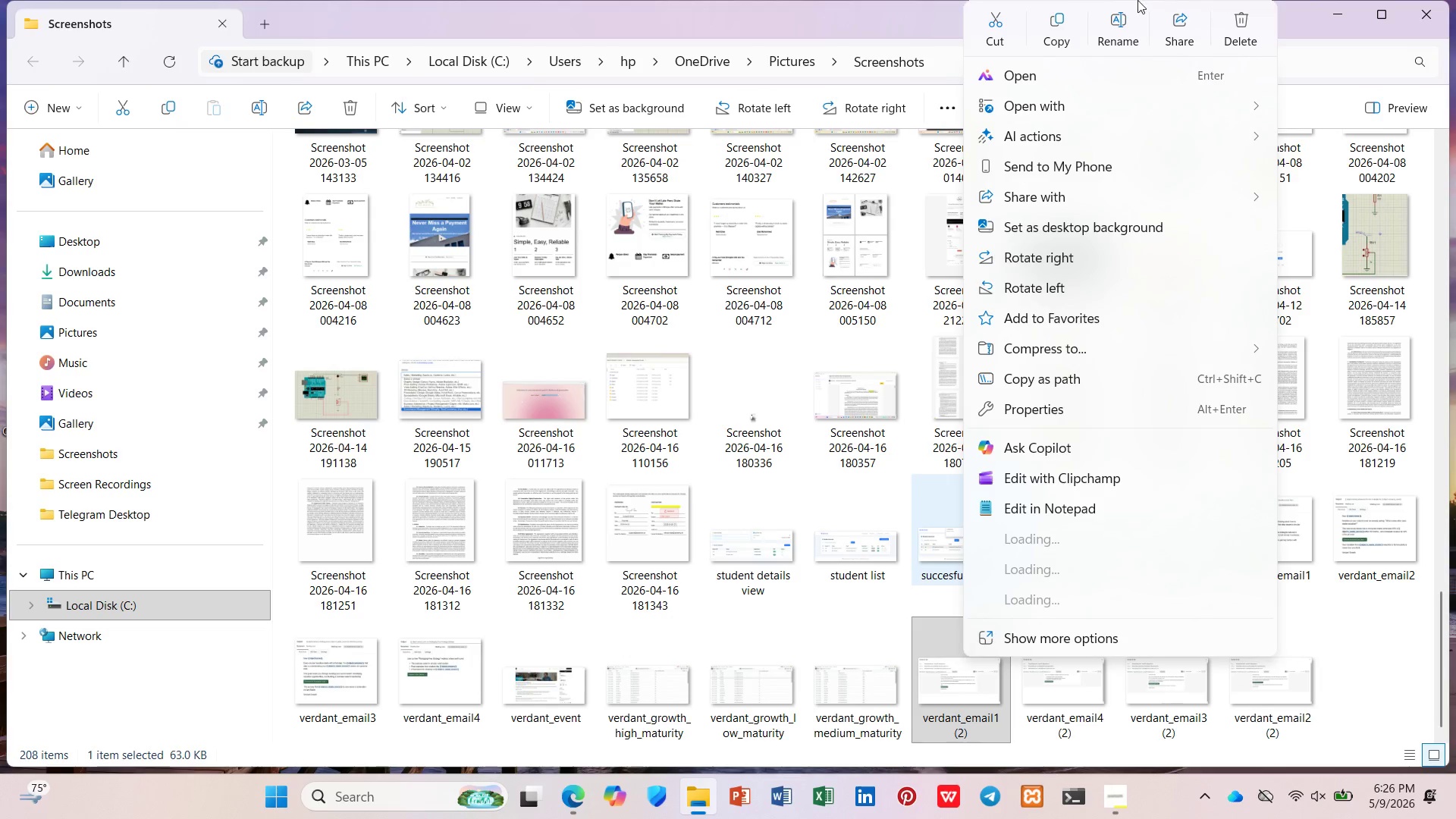 
left_click([1129, 24])
 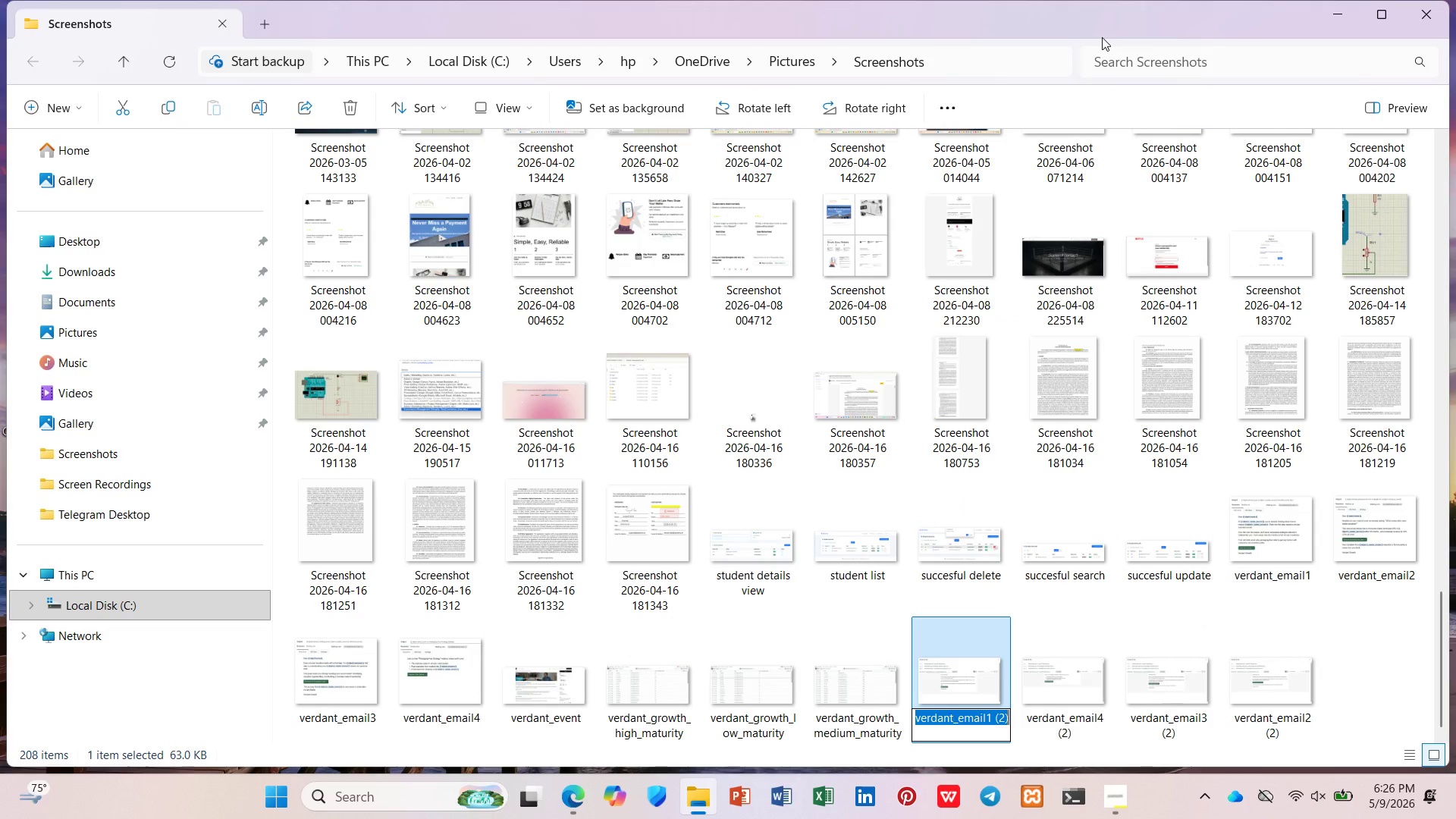 
key(ArrowRight)
 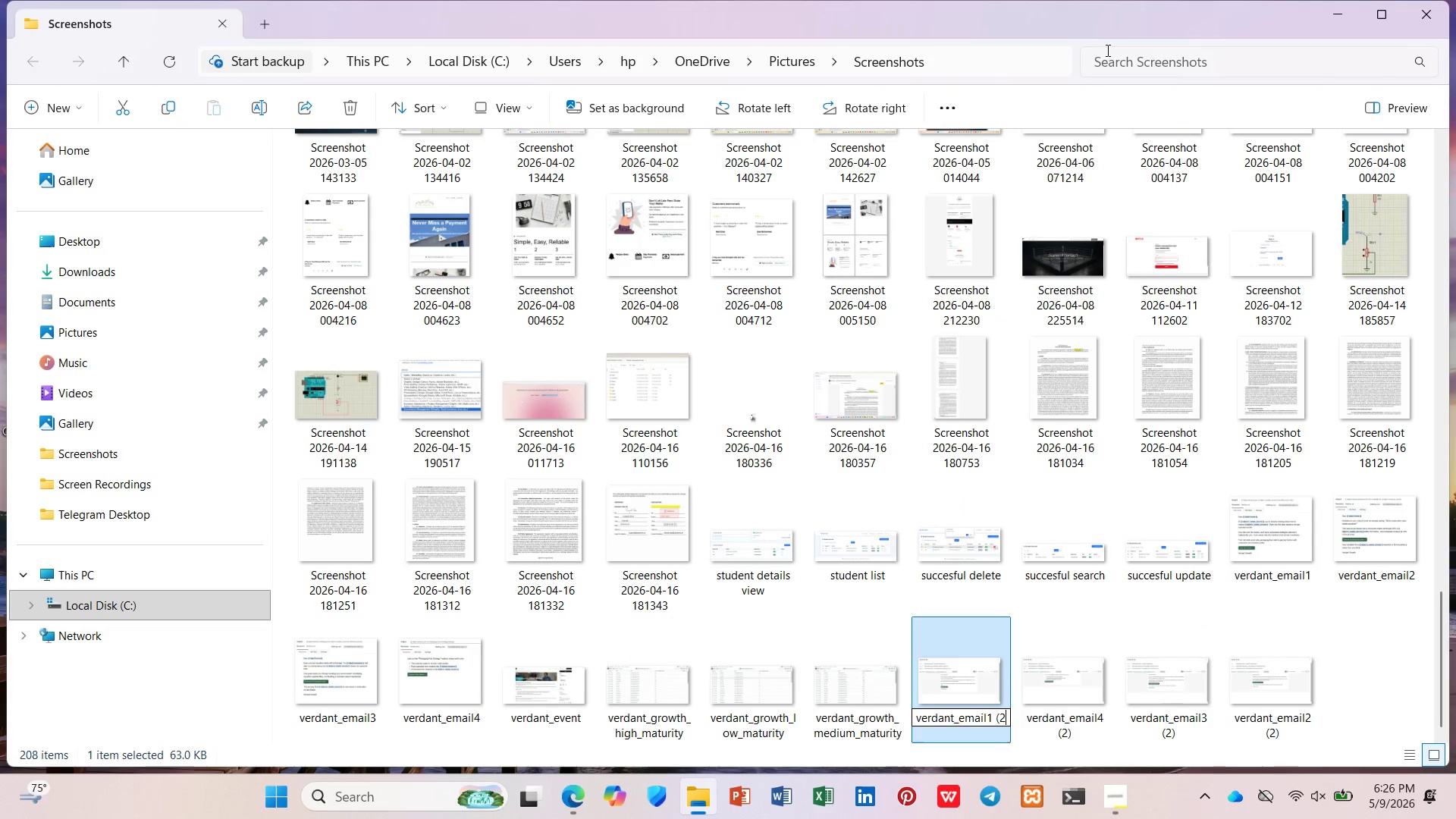 
key(Backspace)
key(Backspace)
key(Backspace)
key(Backspace)
type(_preview)
 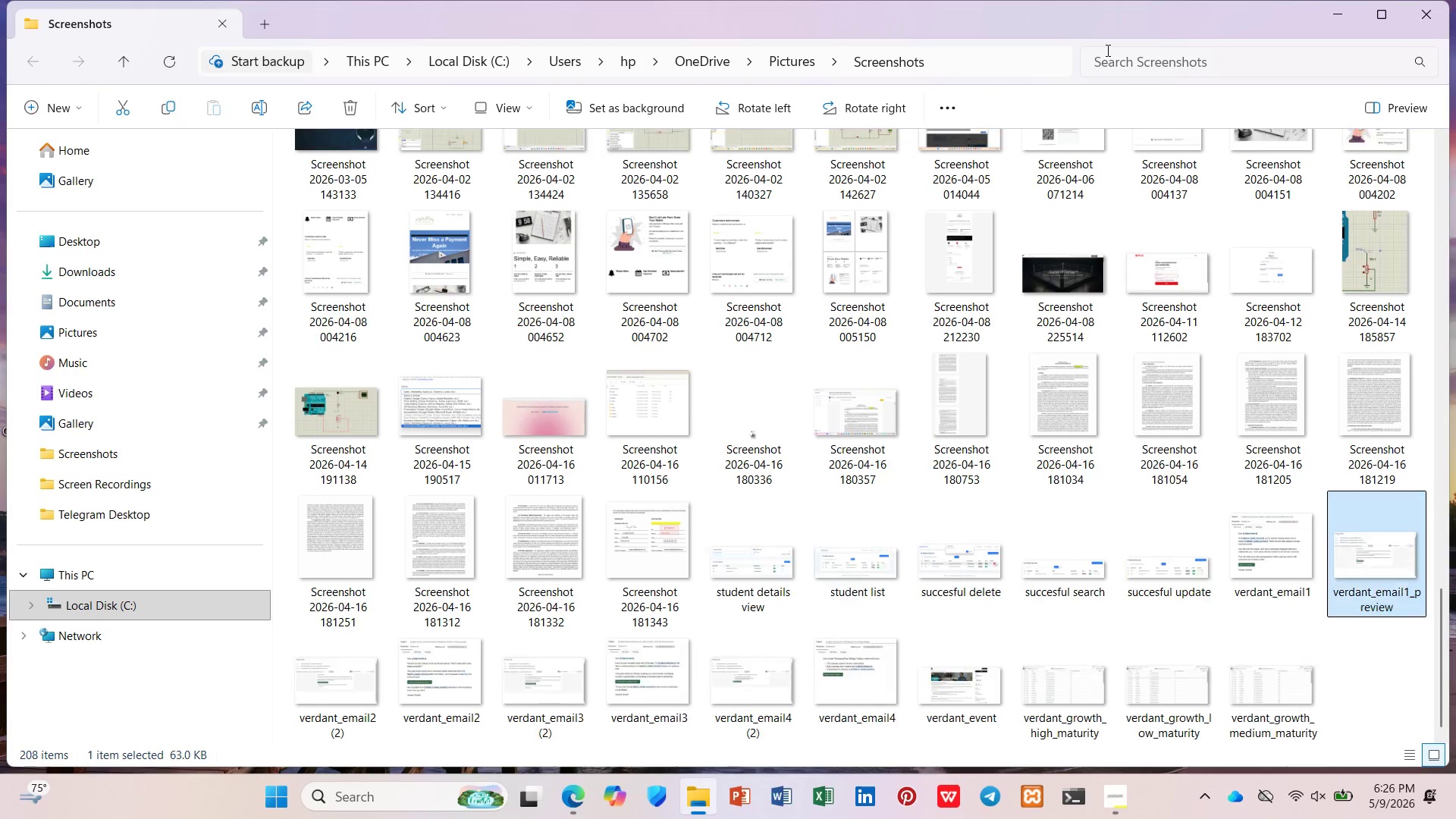 
 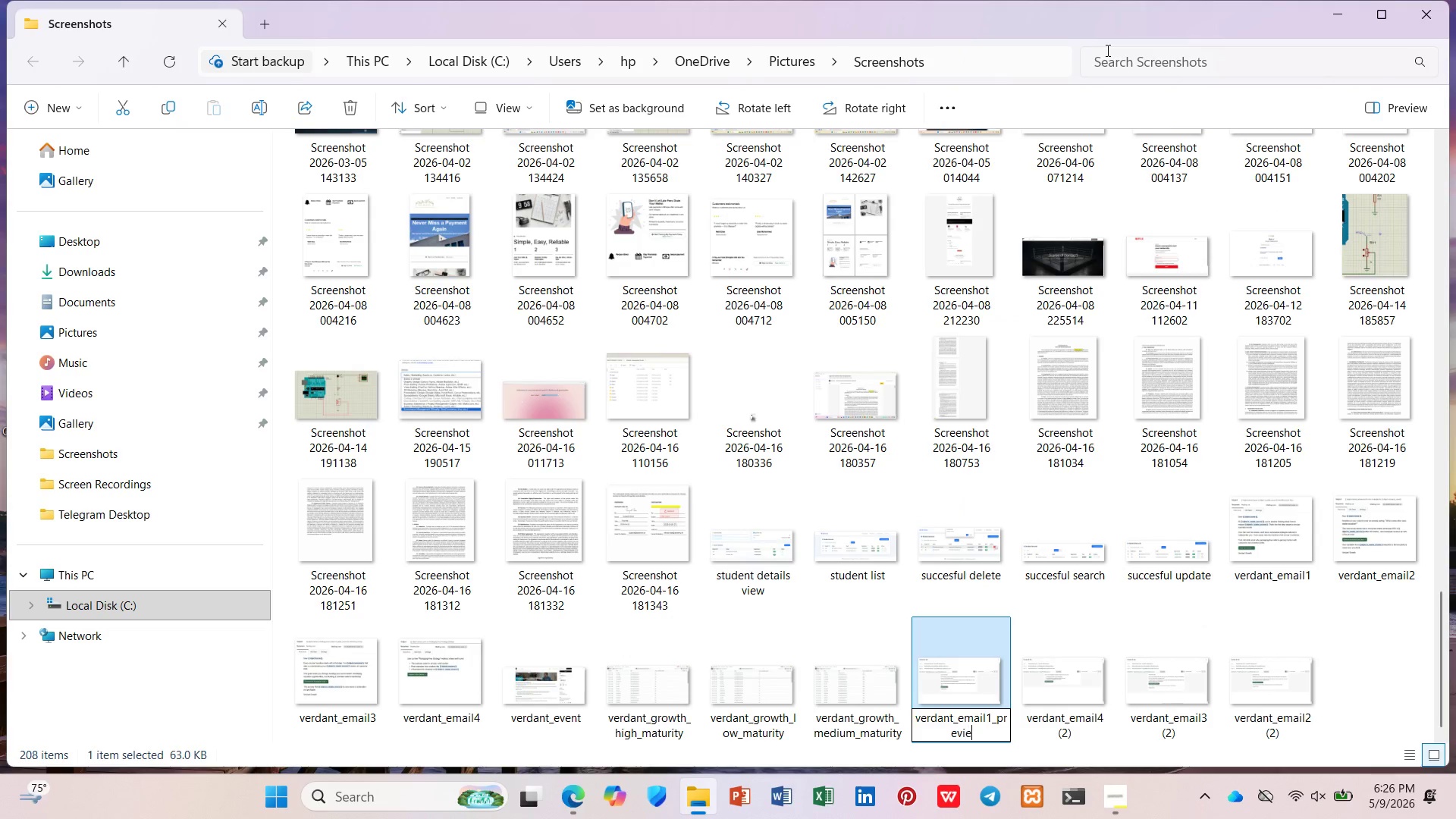 
key(Enter)
 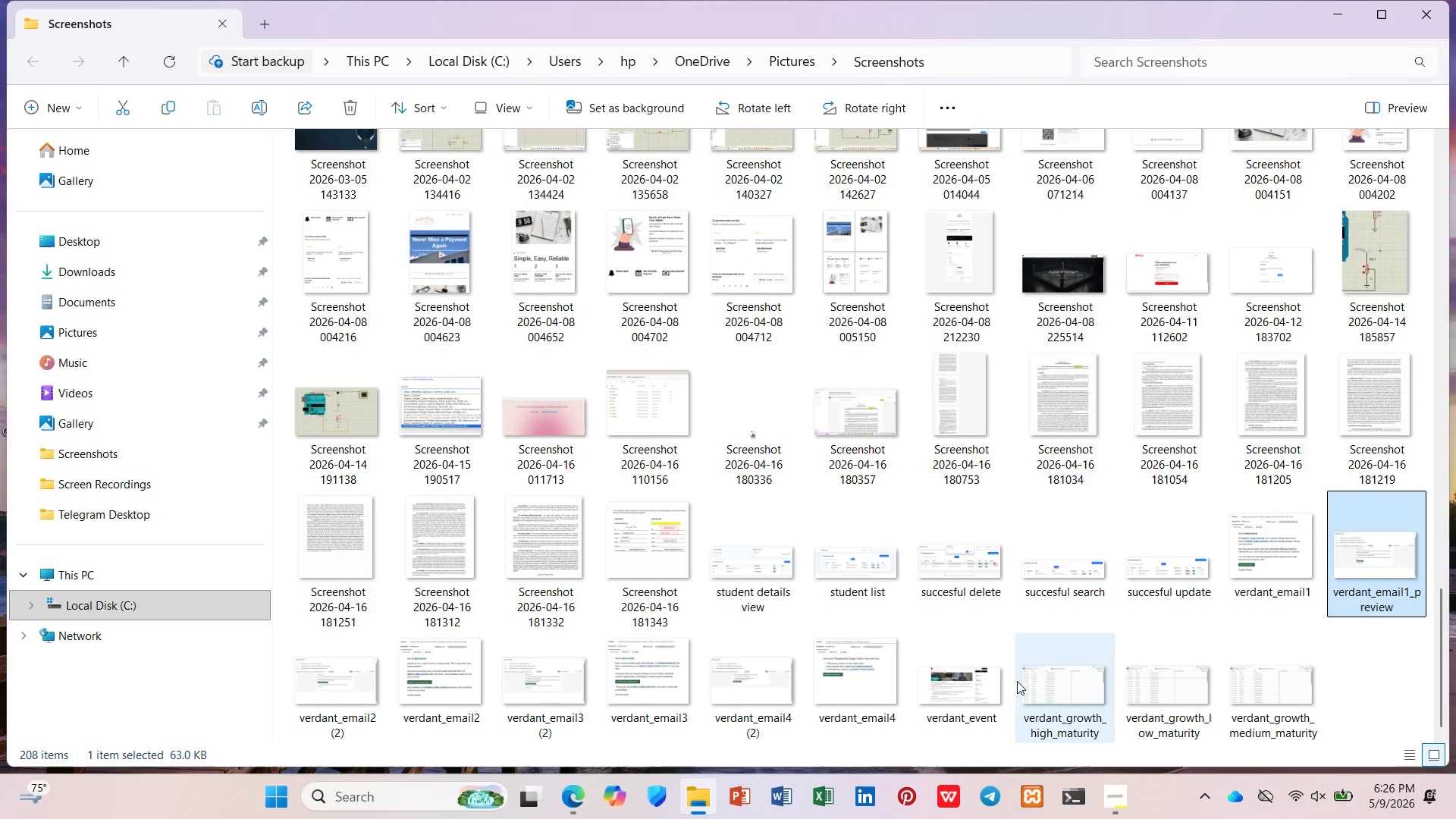 
right_click([1068, 703])
 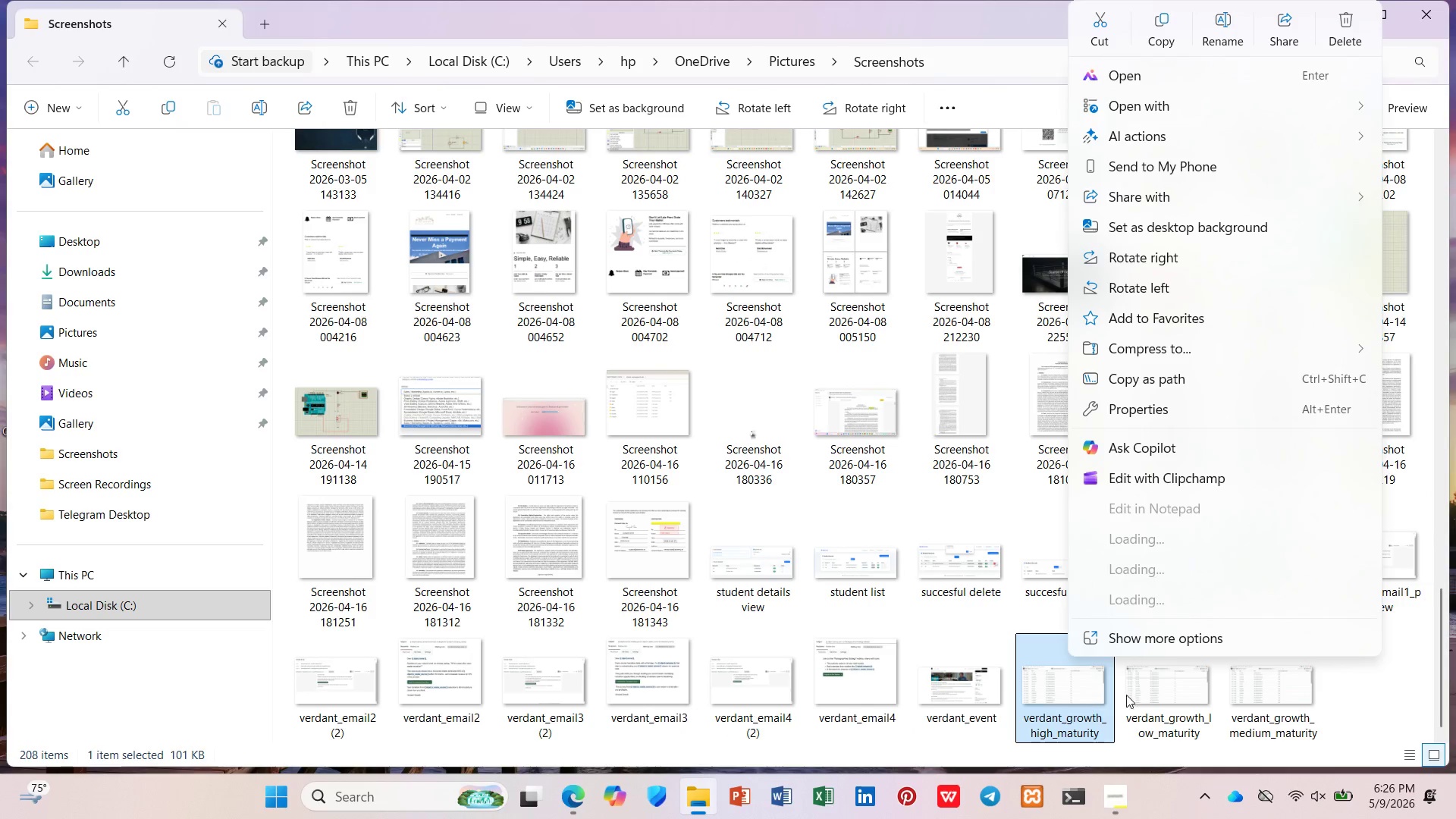 
left_click([1173, 692])
 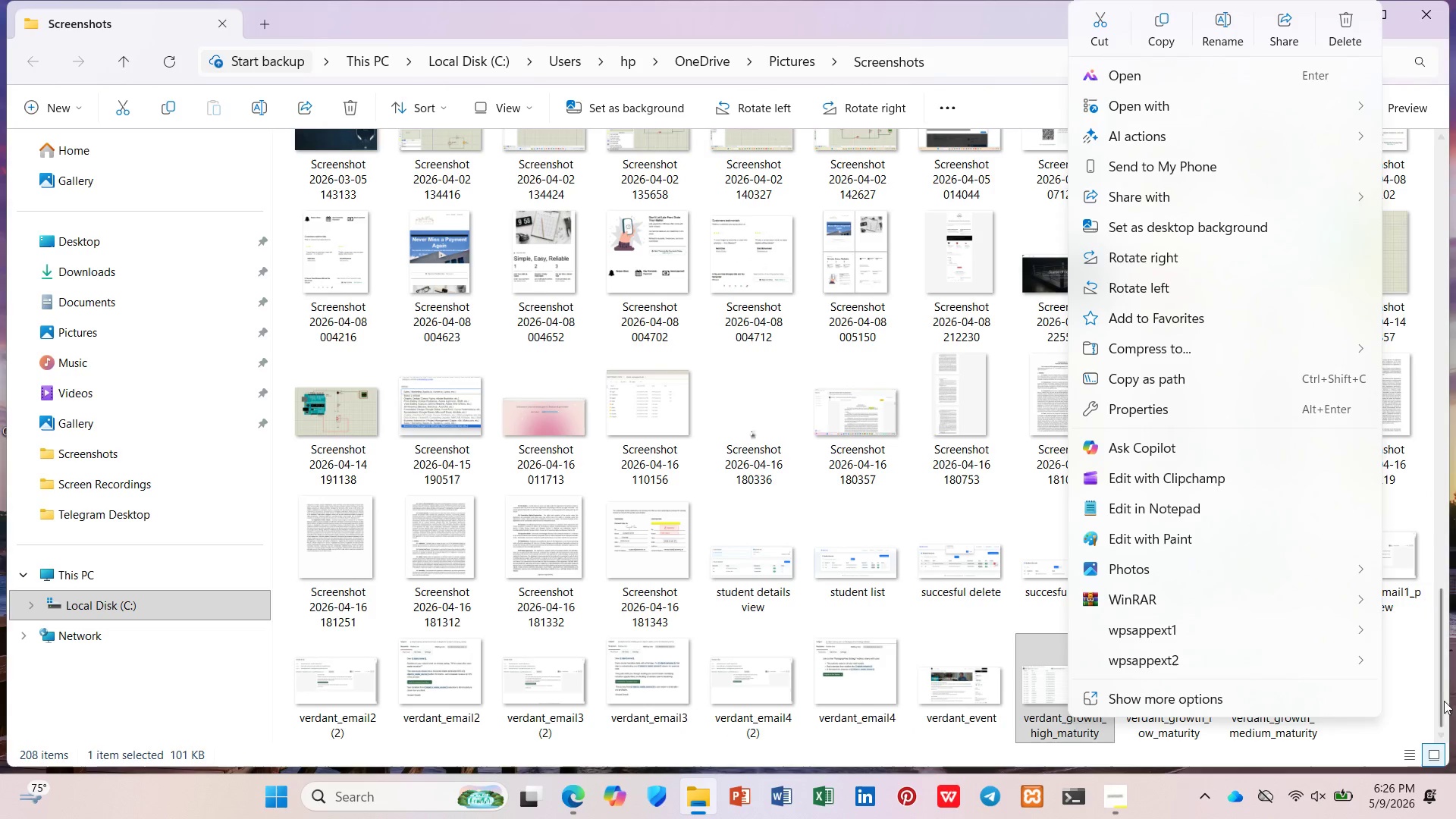 
left_click([1426, 693])
 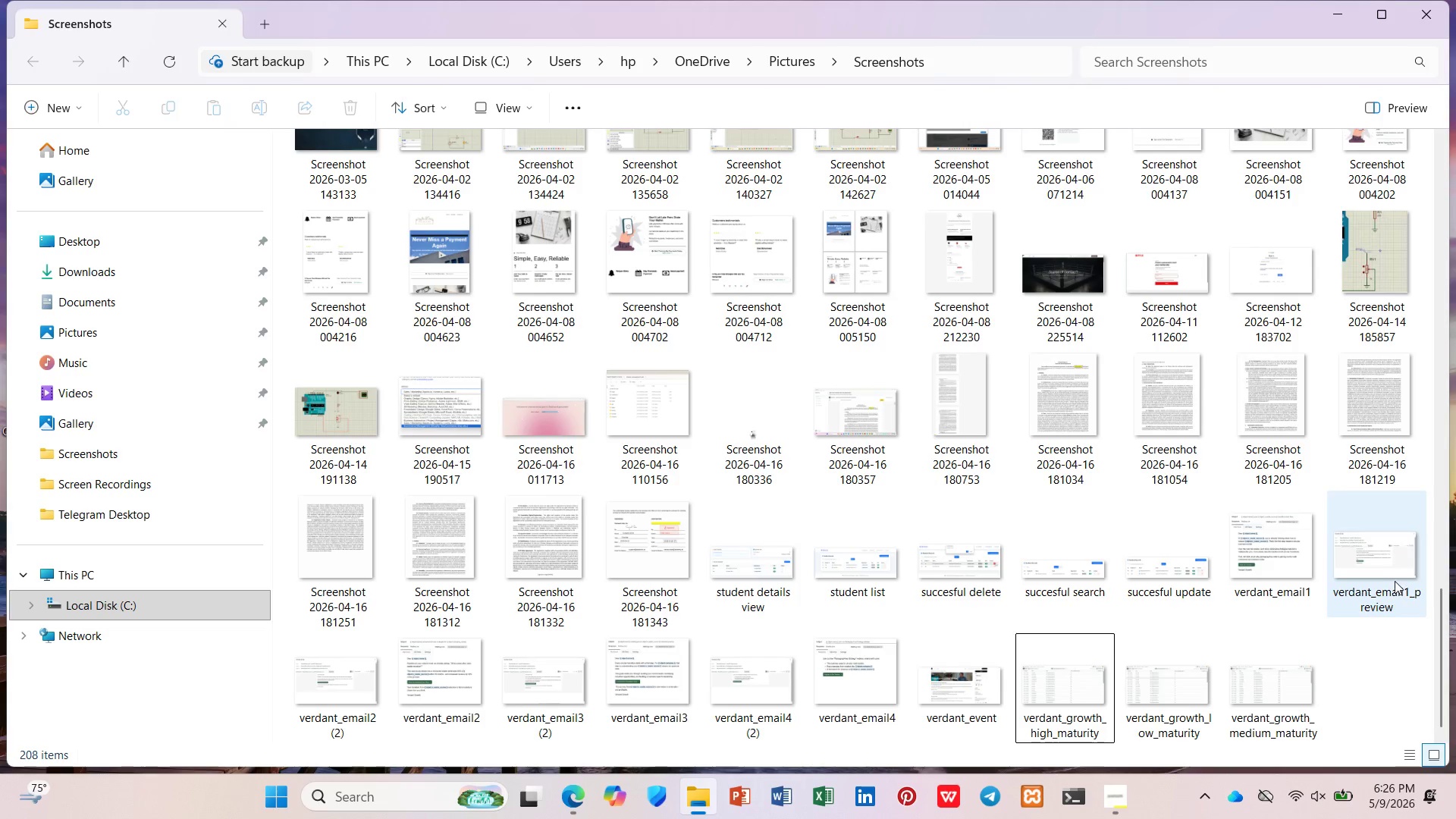 
wait(6.29)
 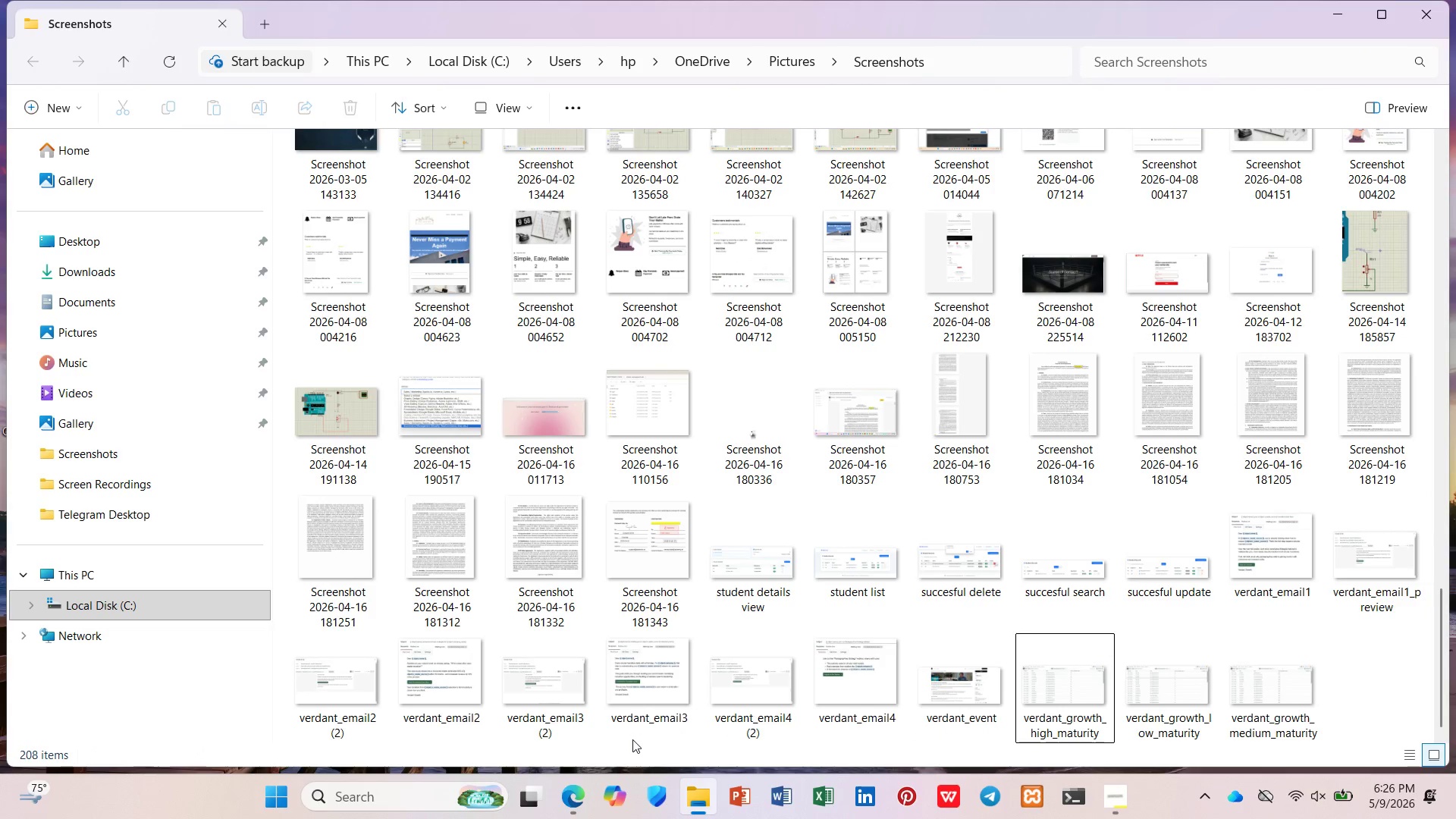 
mouse_move([391, 703])
 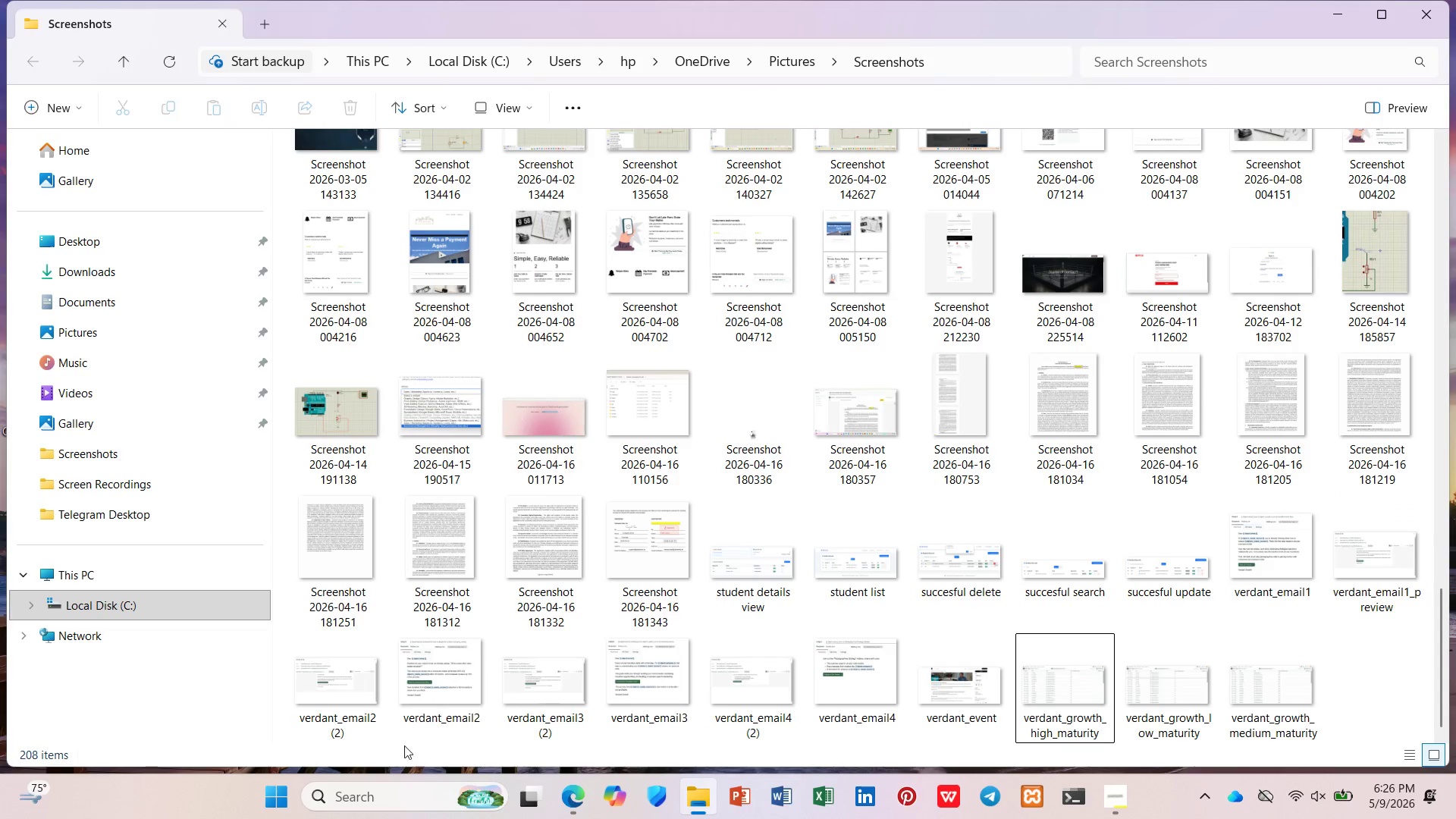 
right_click([350, 706])
 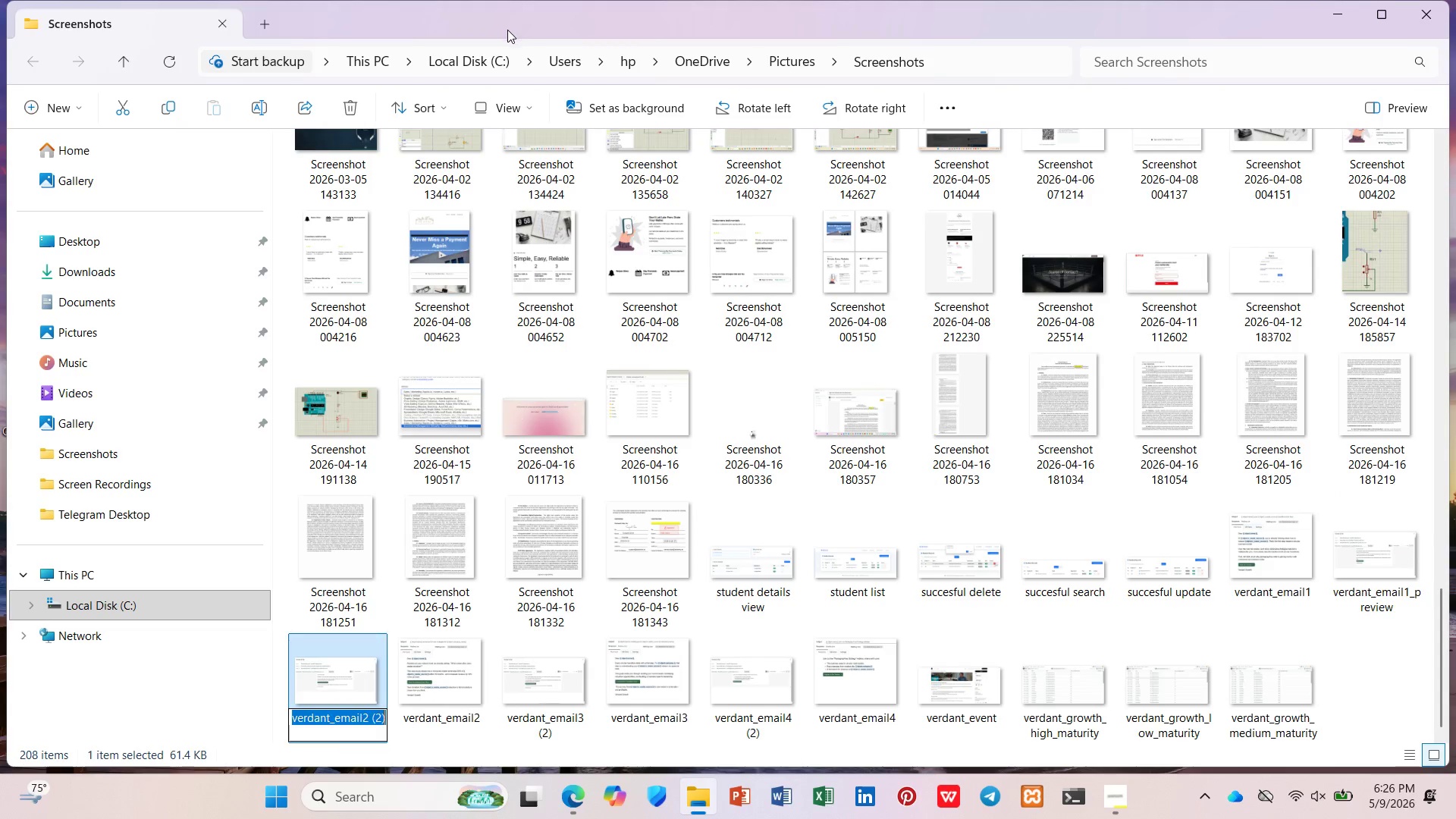 
key(ArrowRight)
 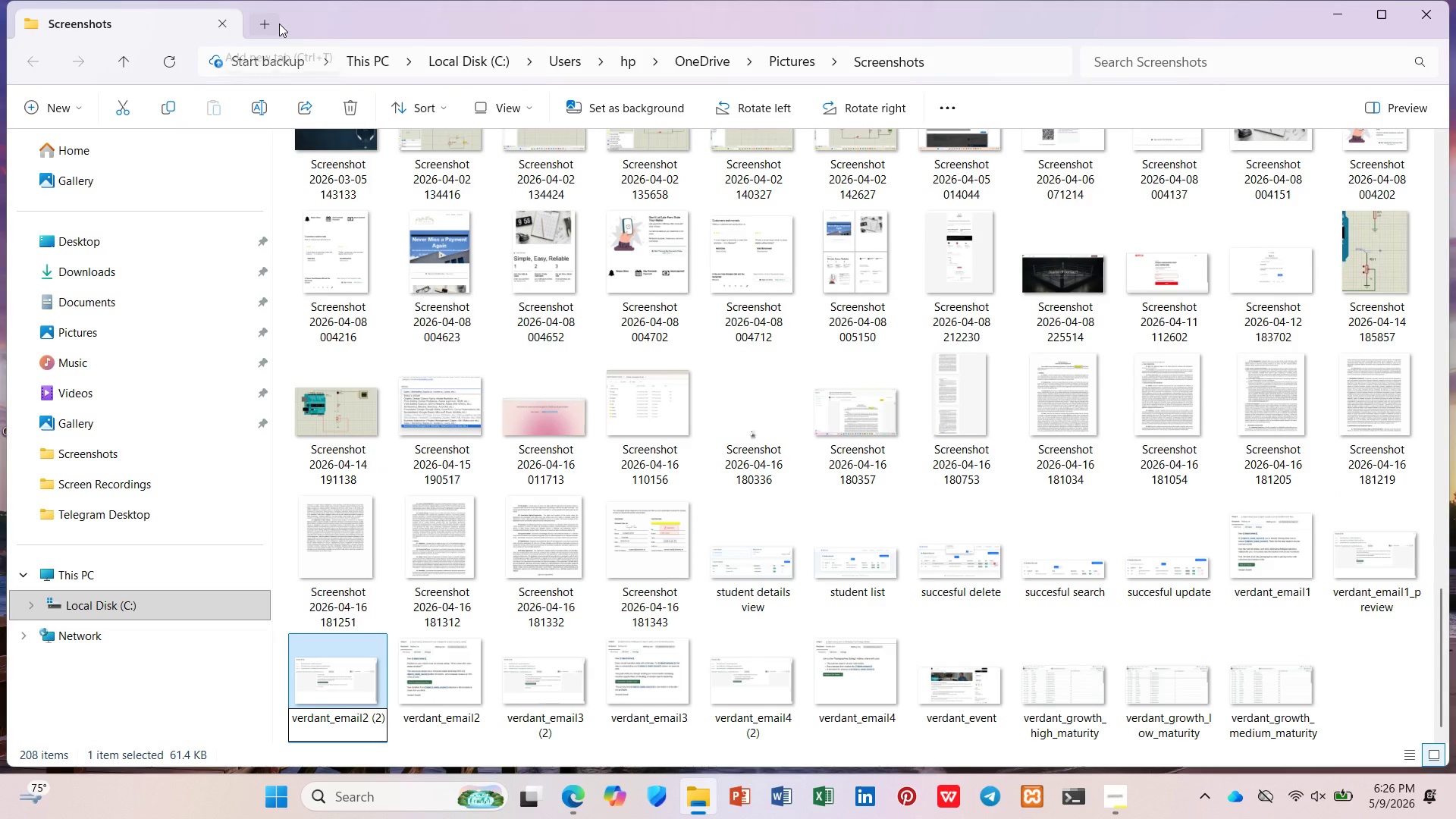 
key(Backspace)
key(Backspace)
key(Backspace)
key(Backspace)
type(_preview)
 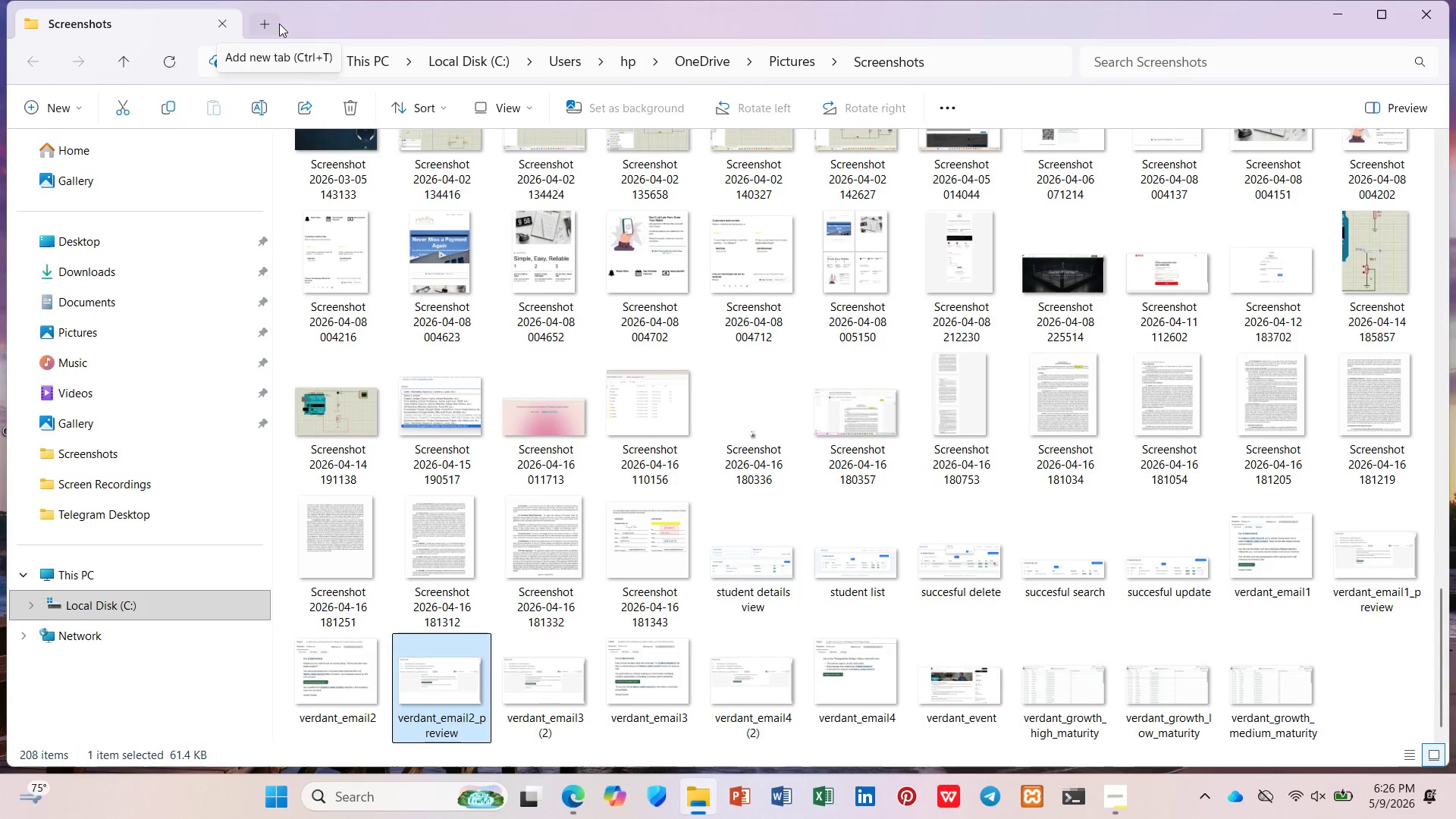 
 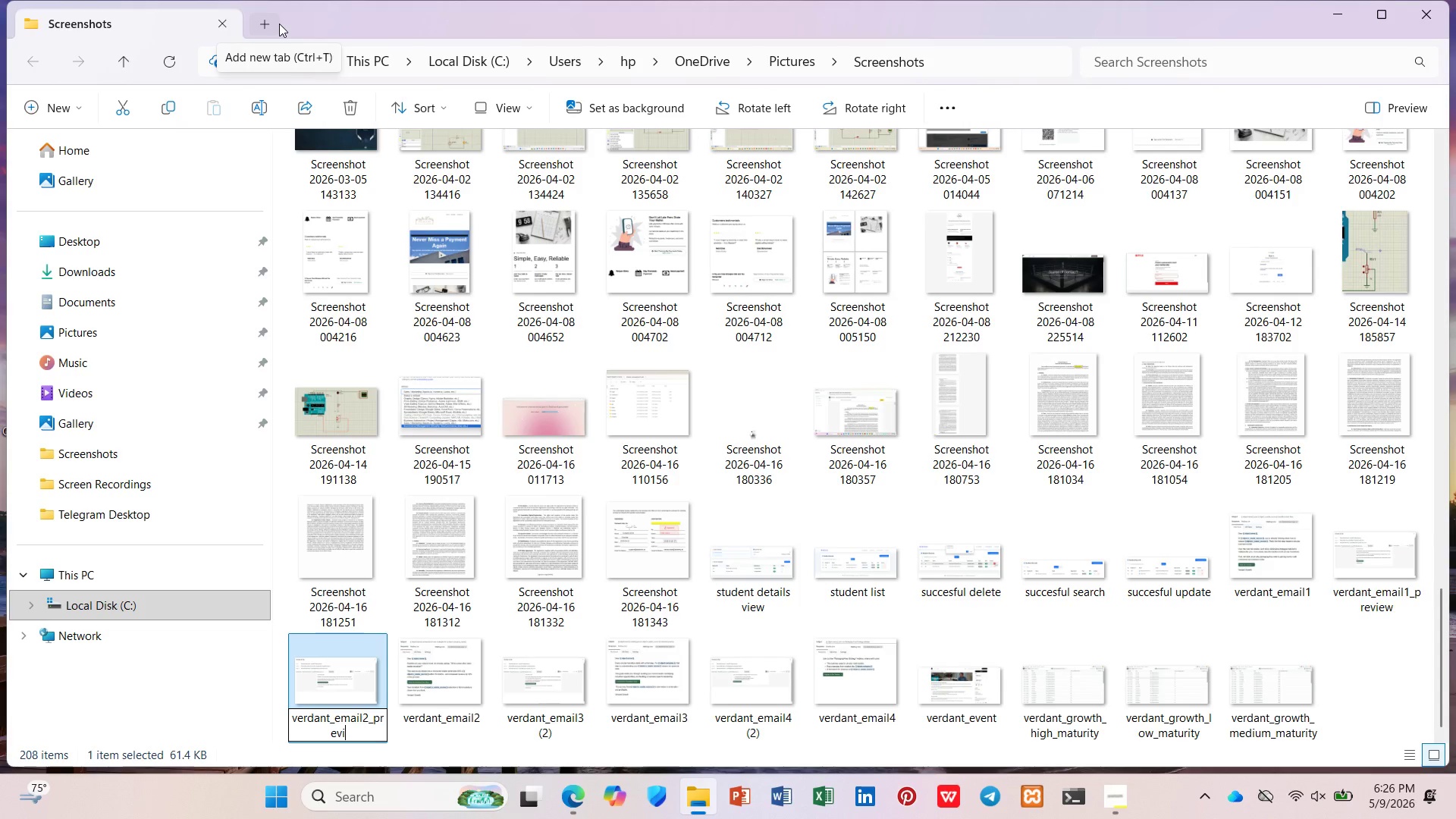 
key(Enter)
 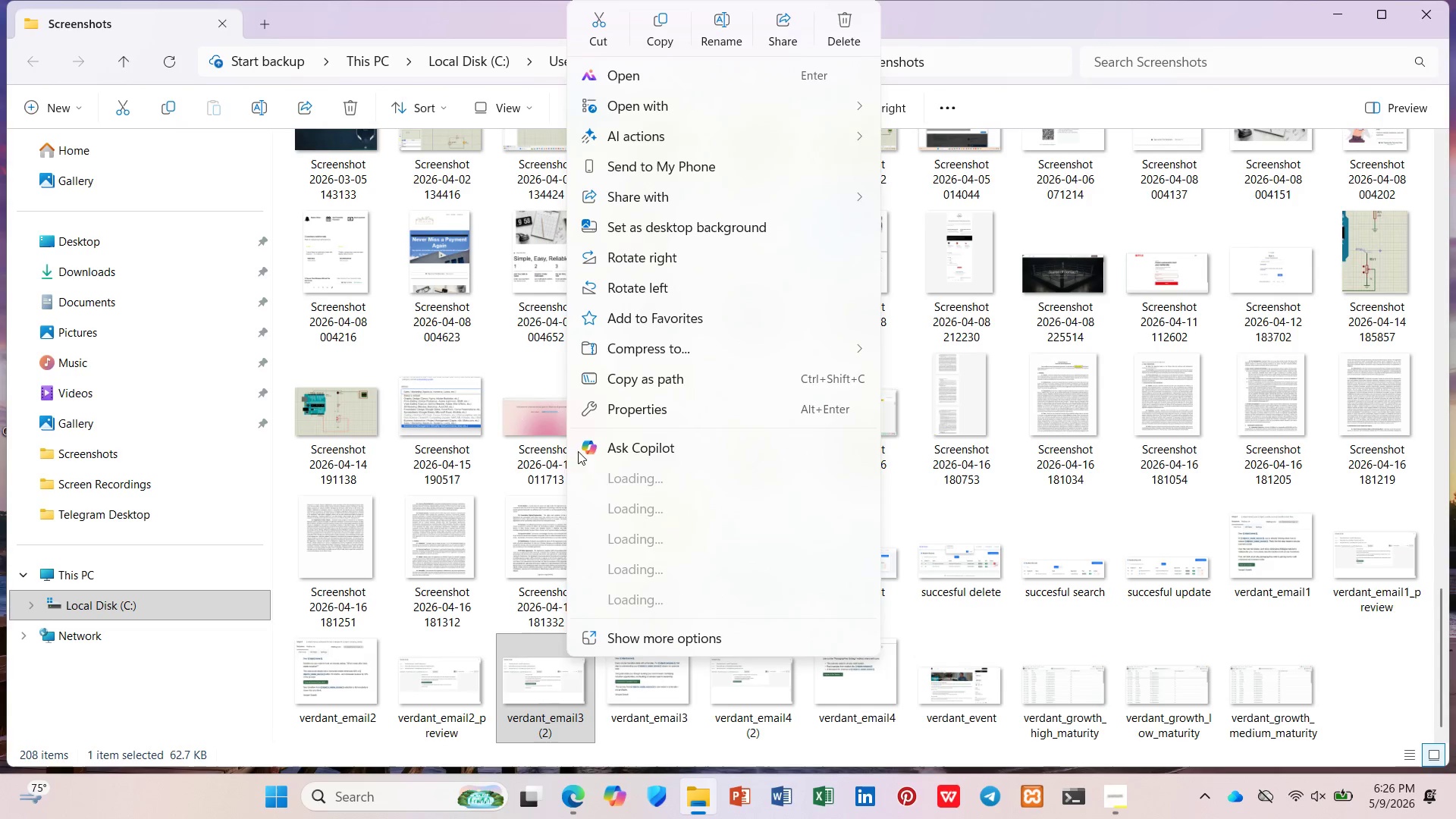 
left_click([721, 17])
 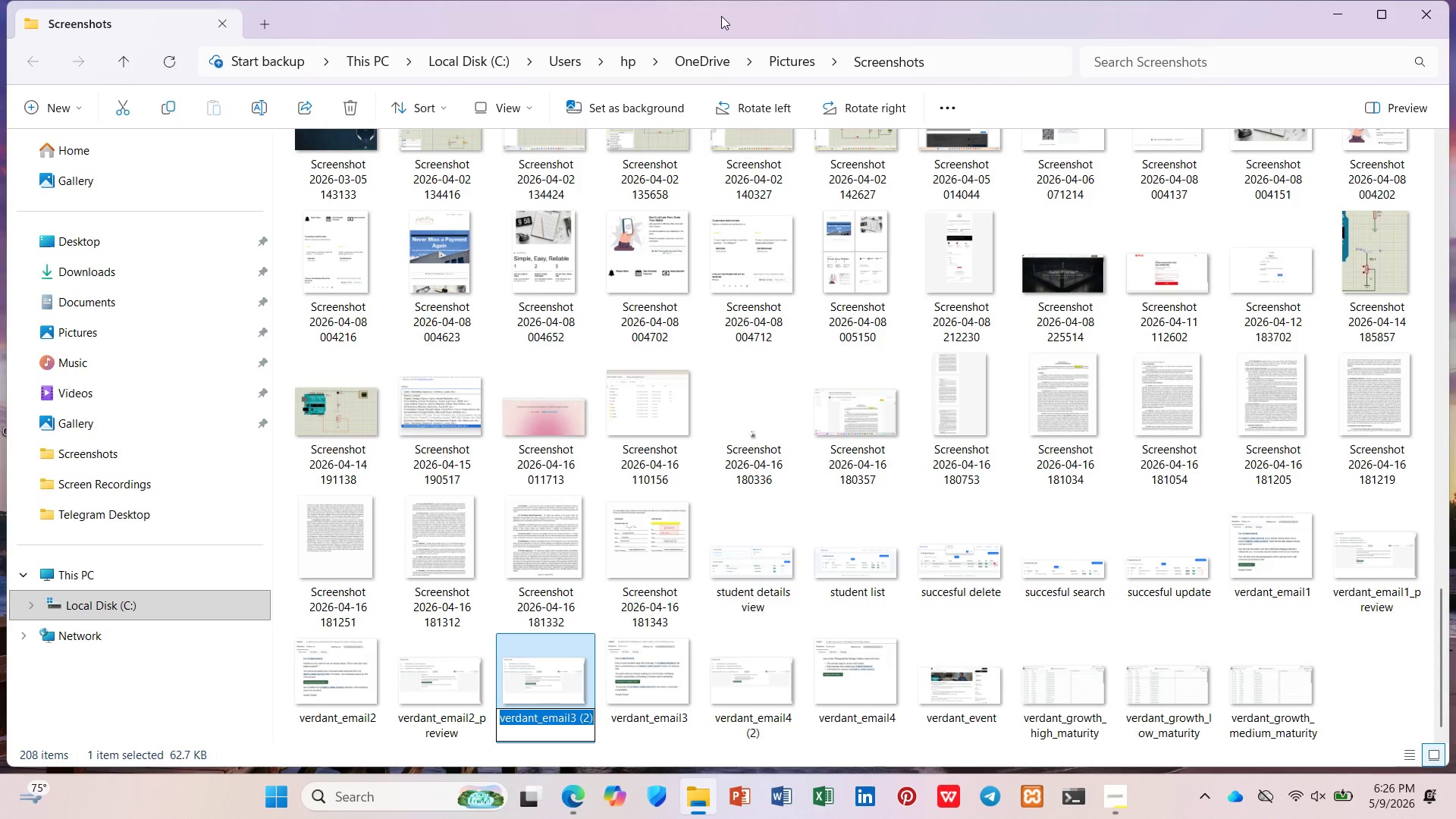 
key(ArrowRight)
 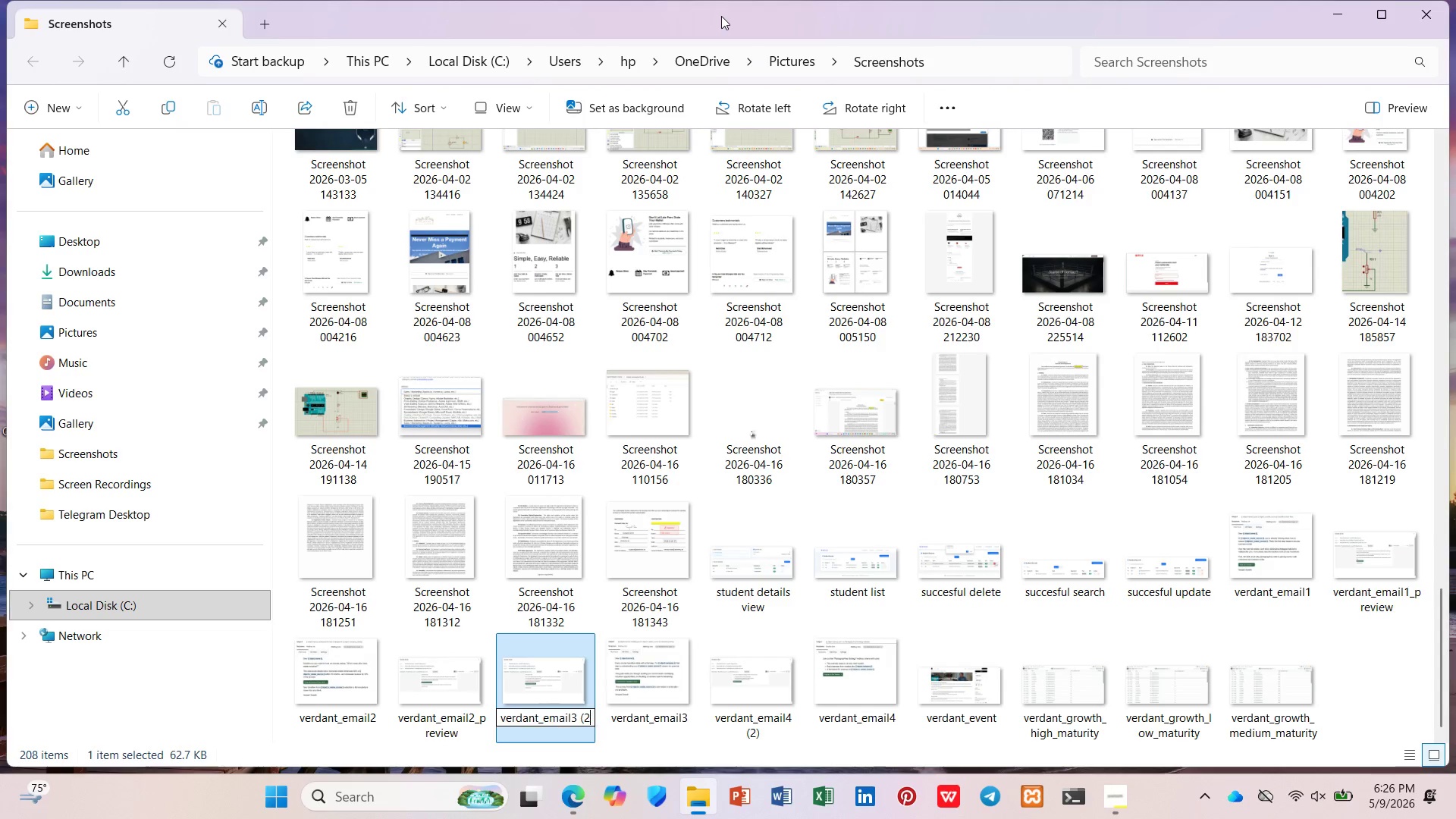 
key(Backspace)
key(Backspace)
key(Backspace)
key(Backspace)
type(_preview)
 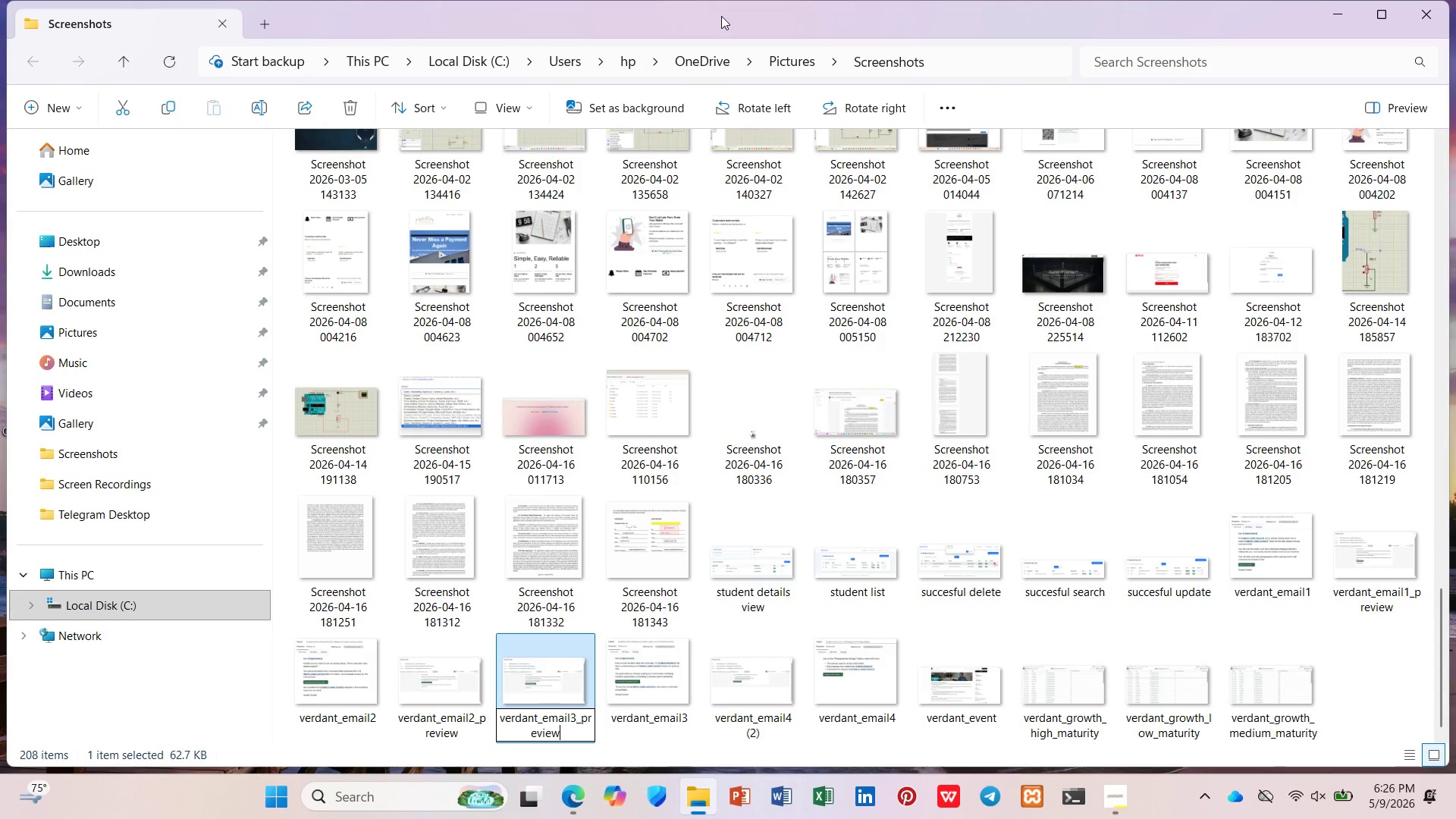 
key(Enter)
 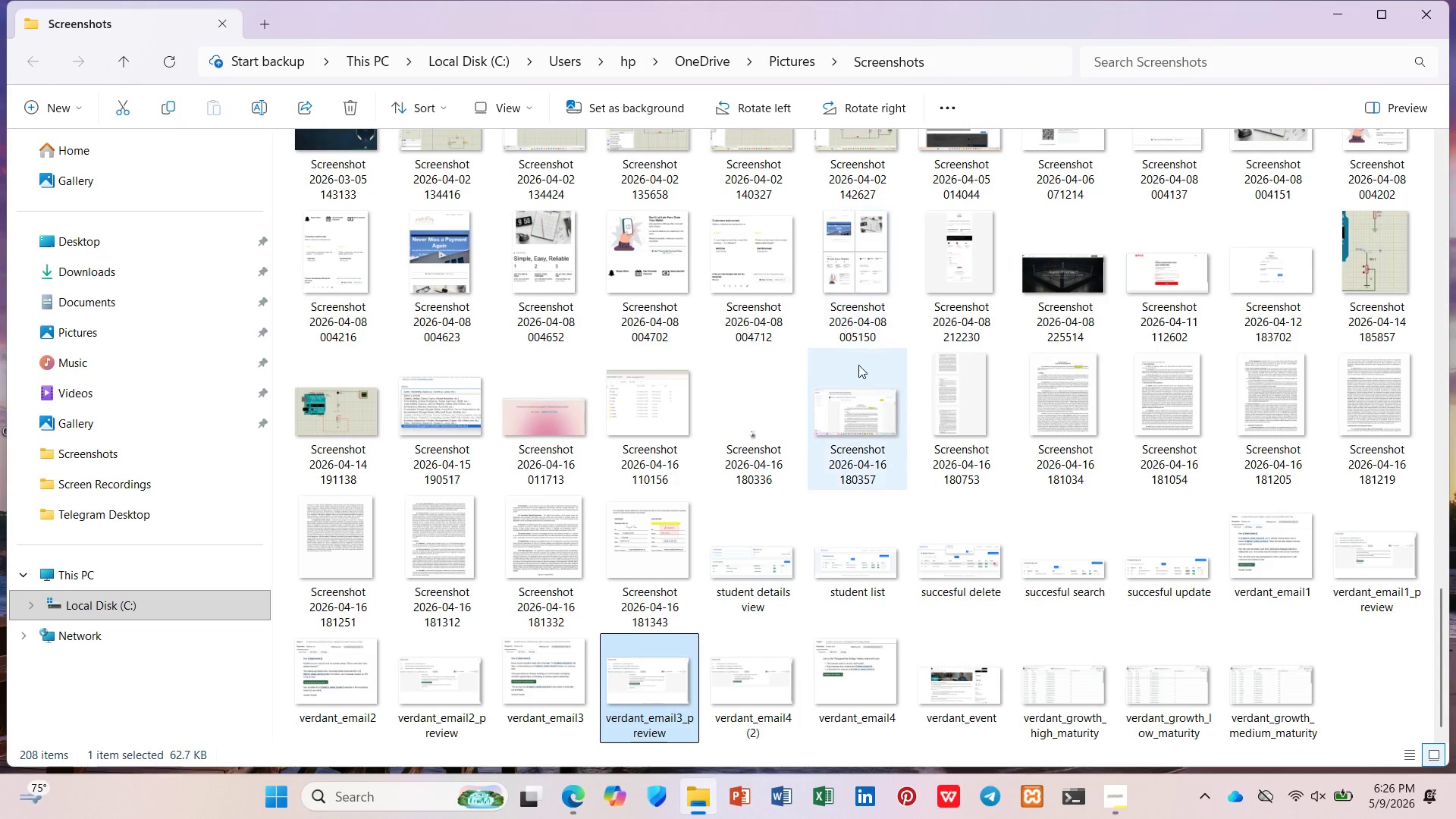 
left_click([714, 661])
 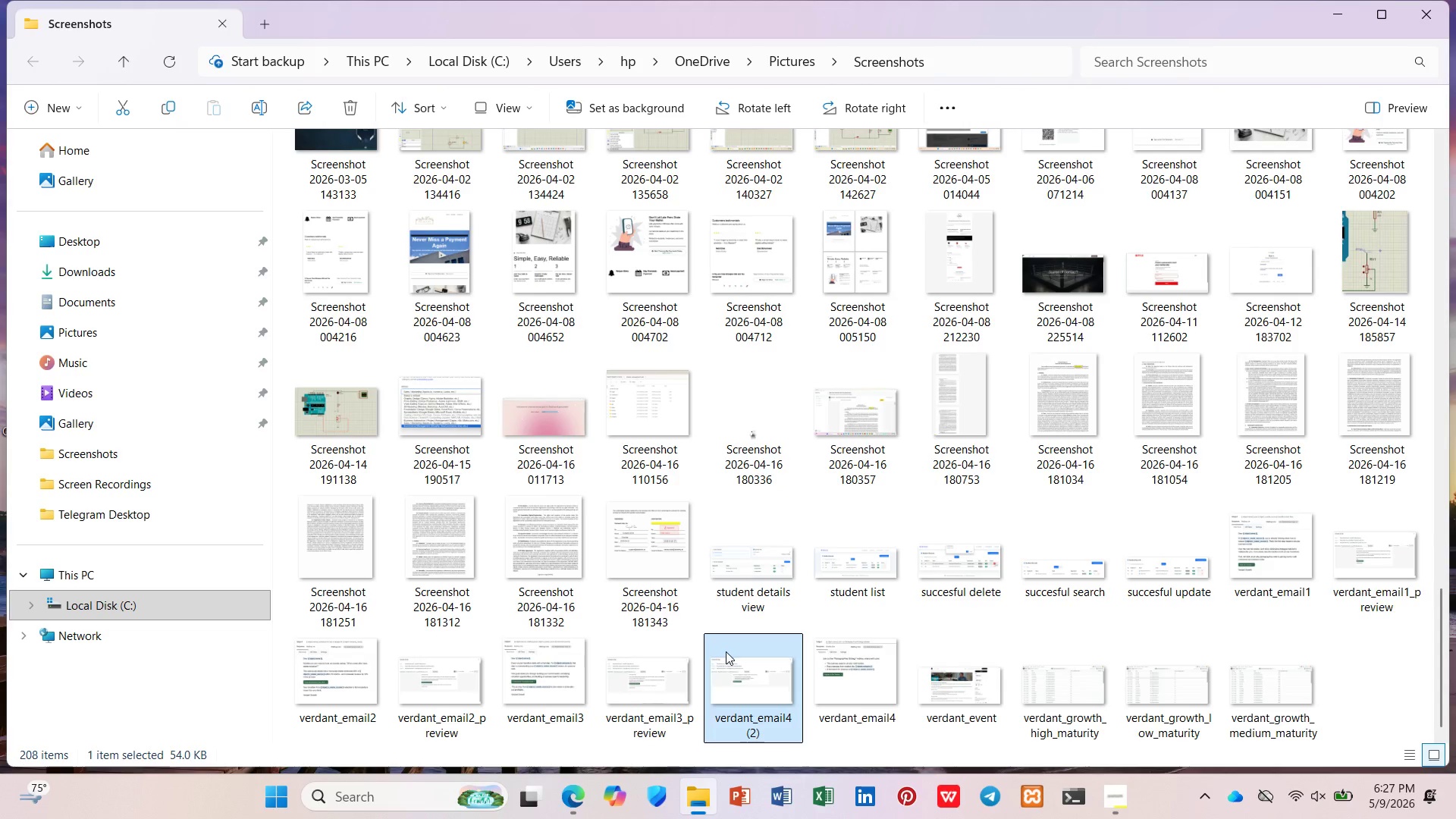 
right_click([727, 655])
 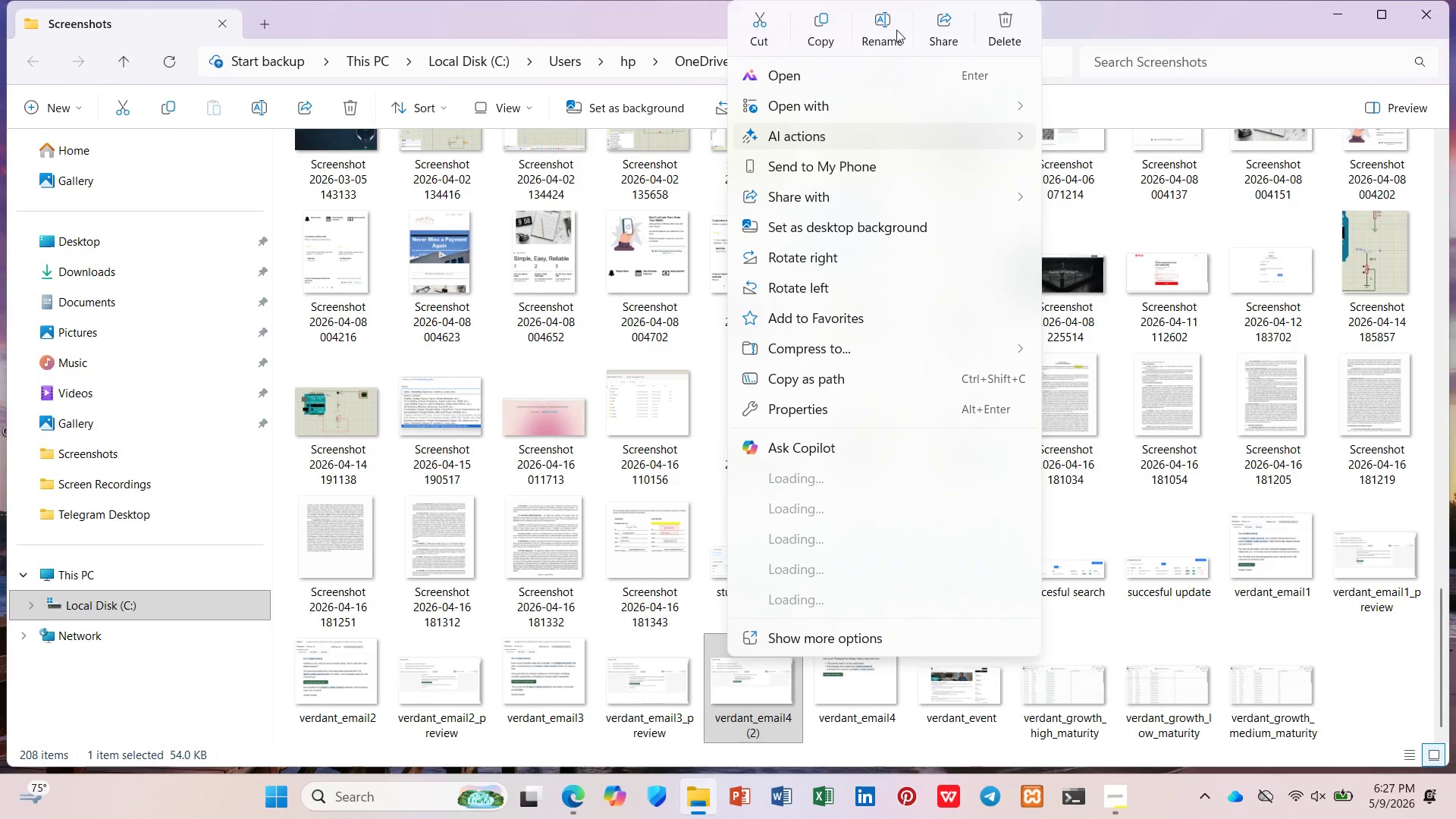 
left_click([896, 28])
 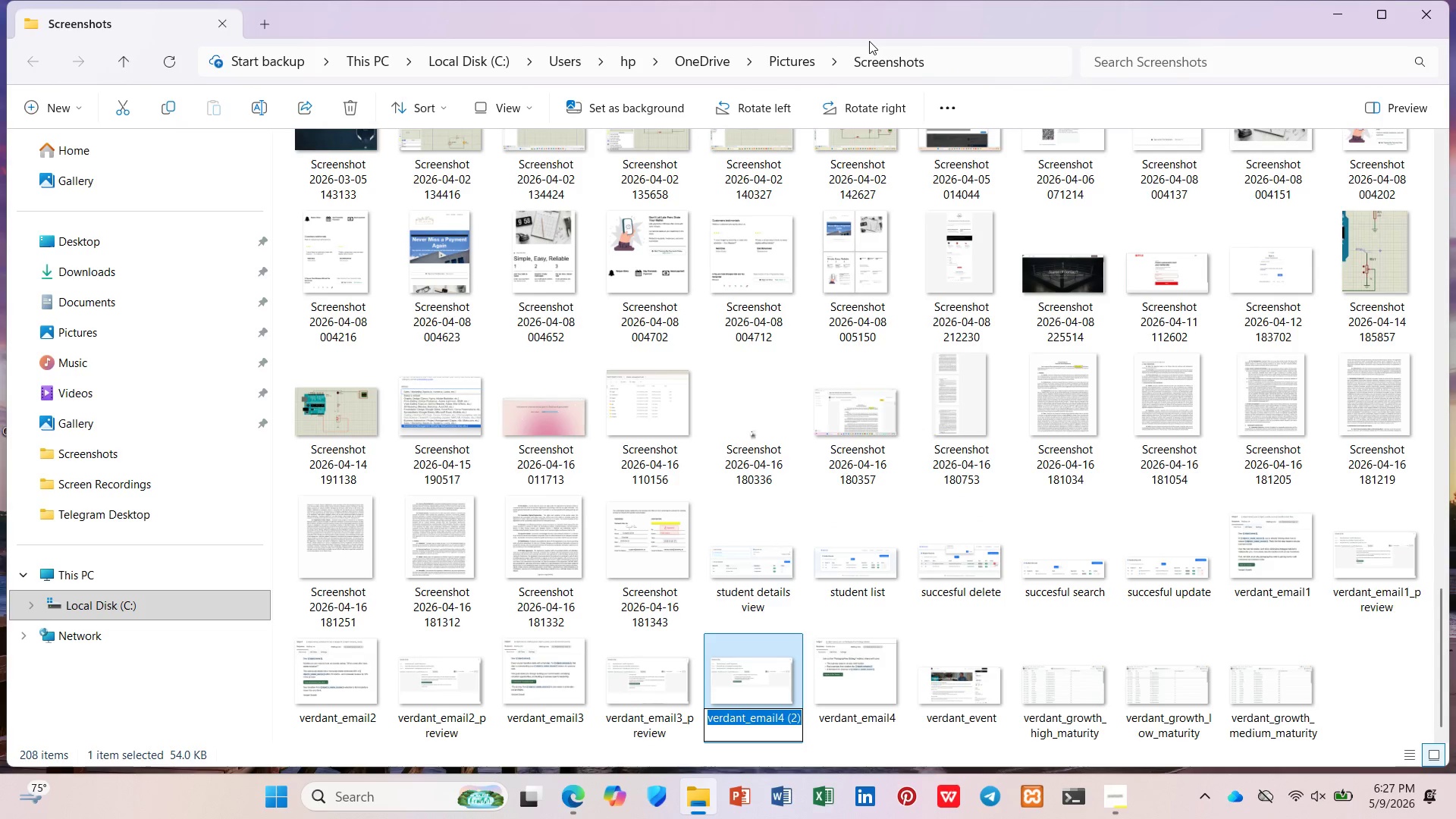 
key(ArrowRight)
 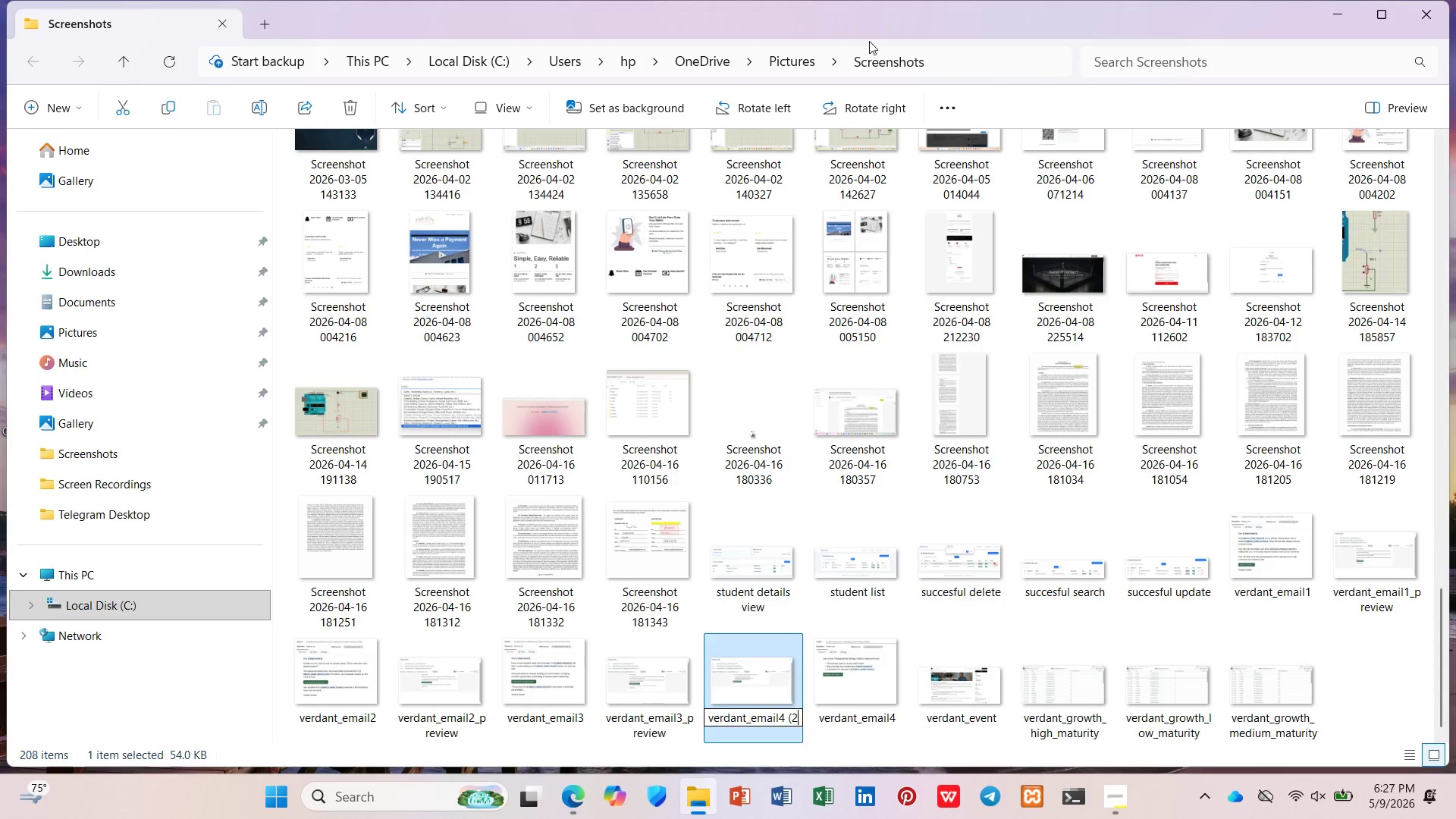 
key(Backspace)
key(Backspace)
key(Backspace)
key(Backspace)
type(_preview)
 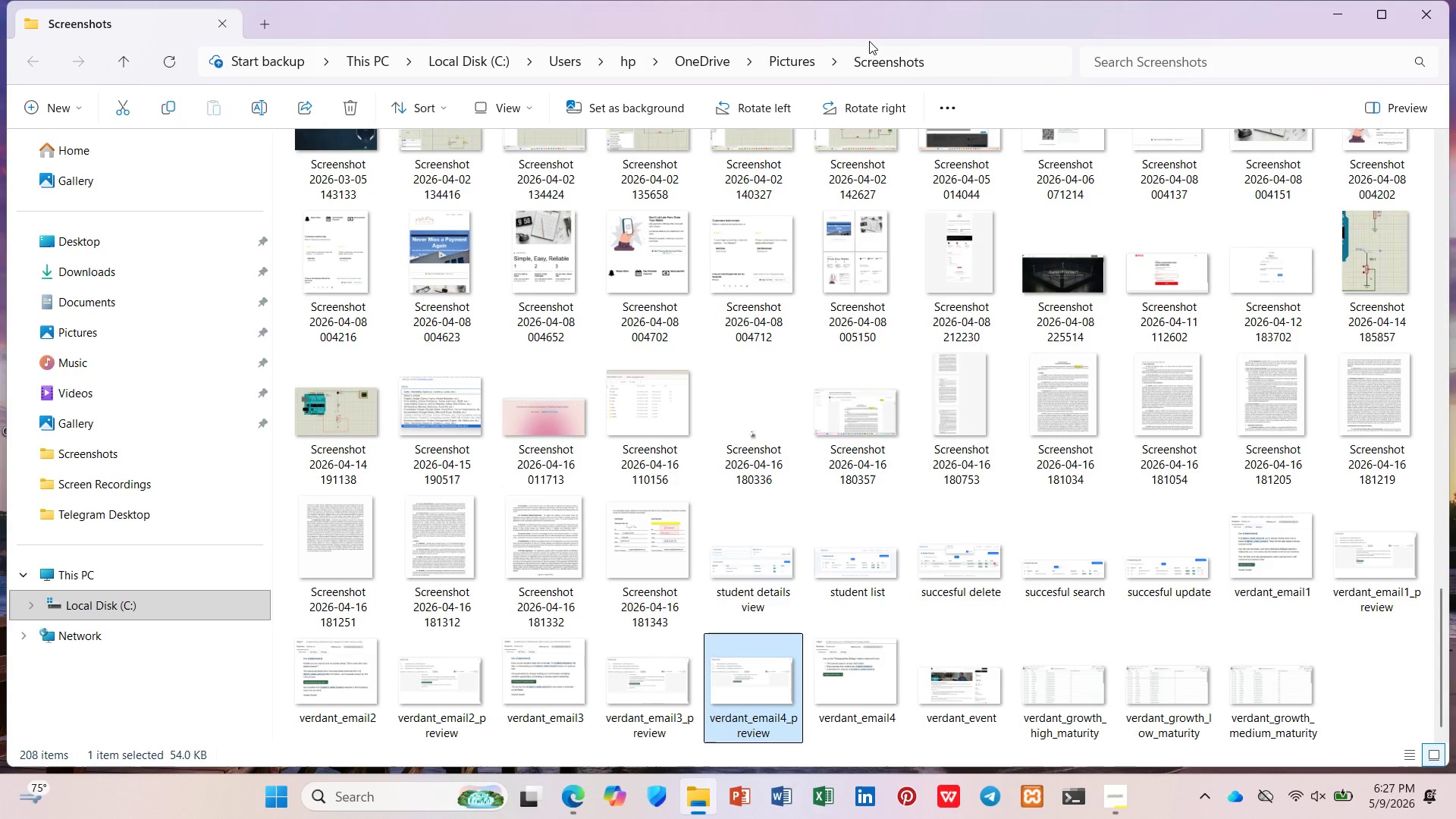 
 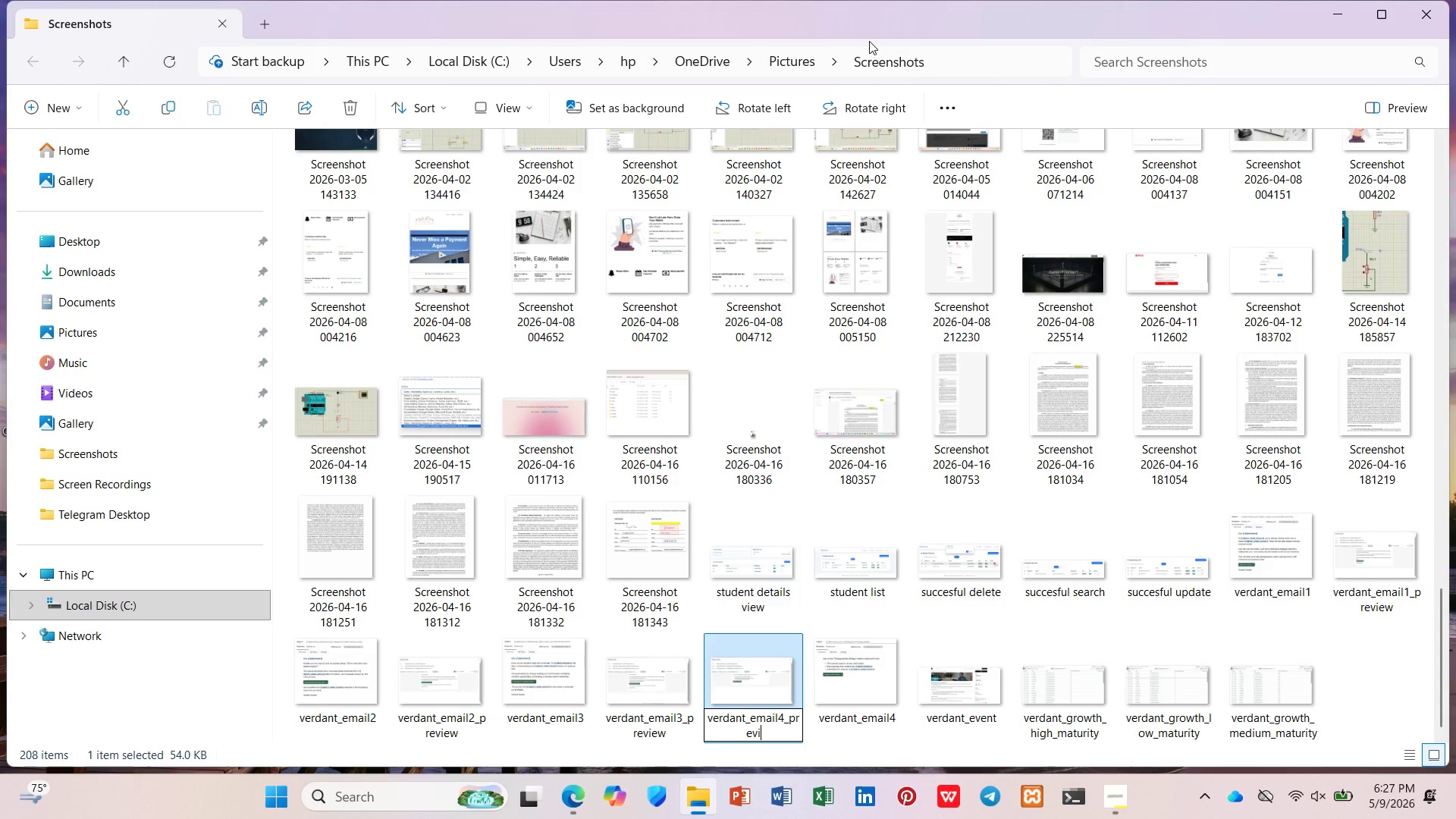 
key(Enter)
 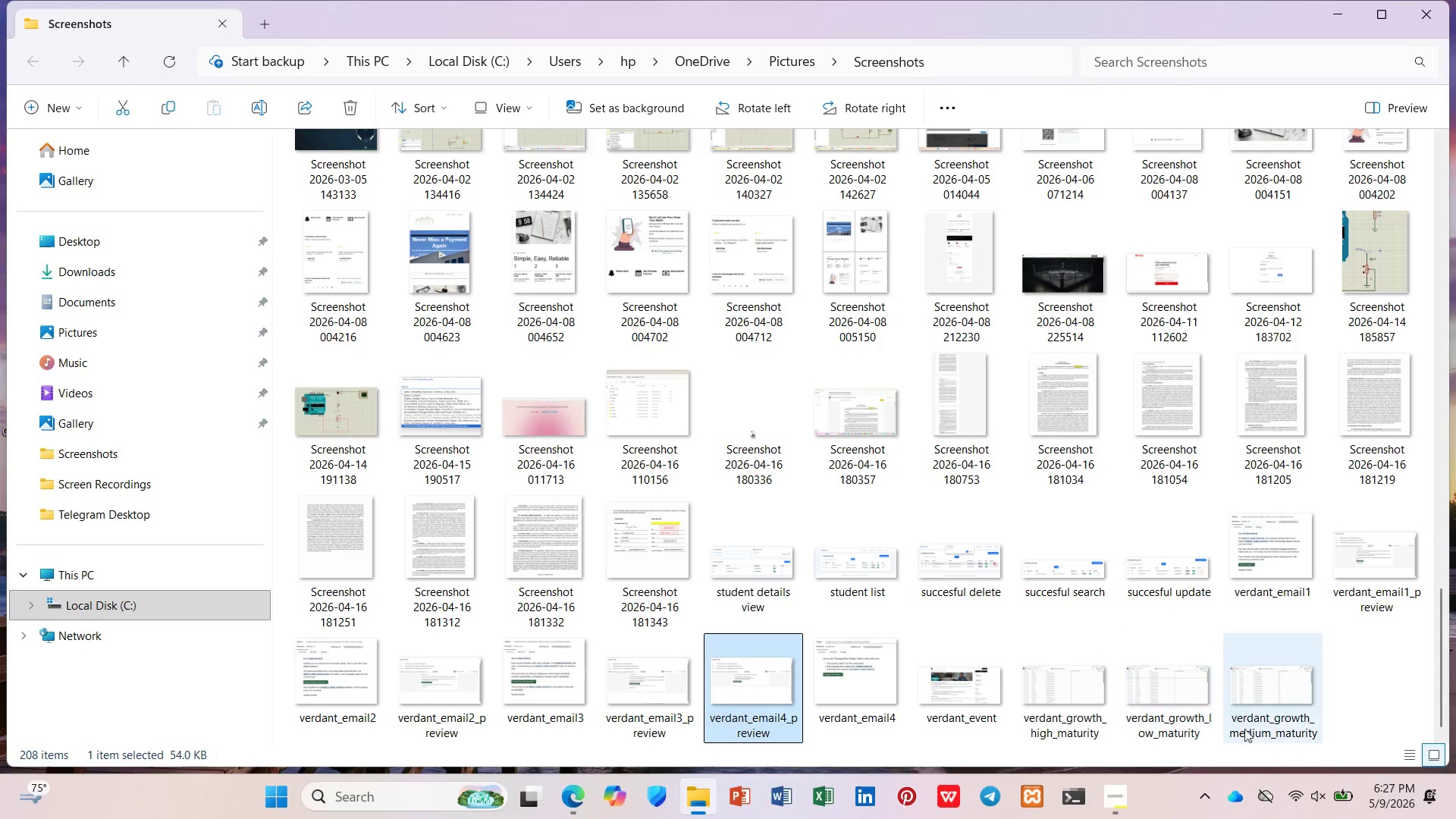 
left_click([1290, 585])
 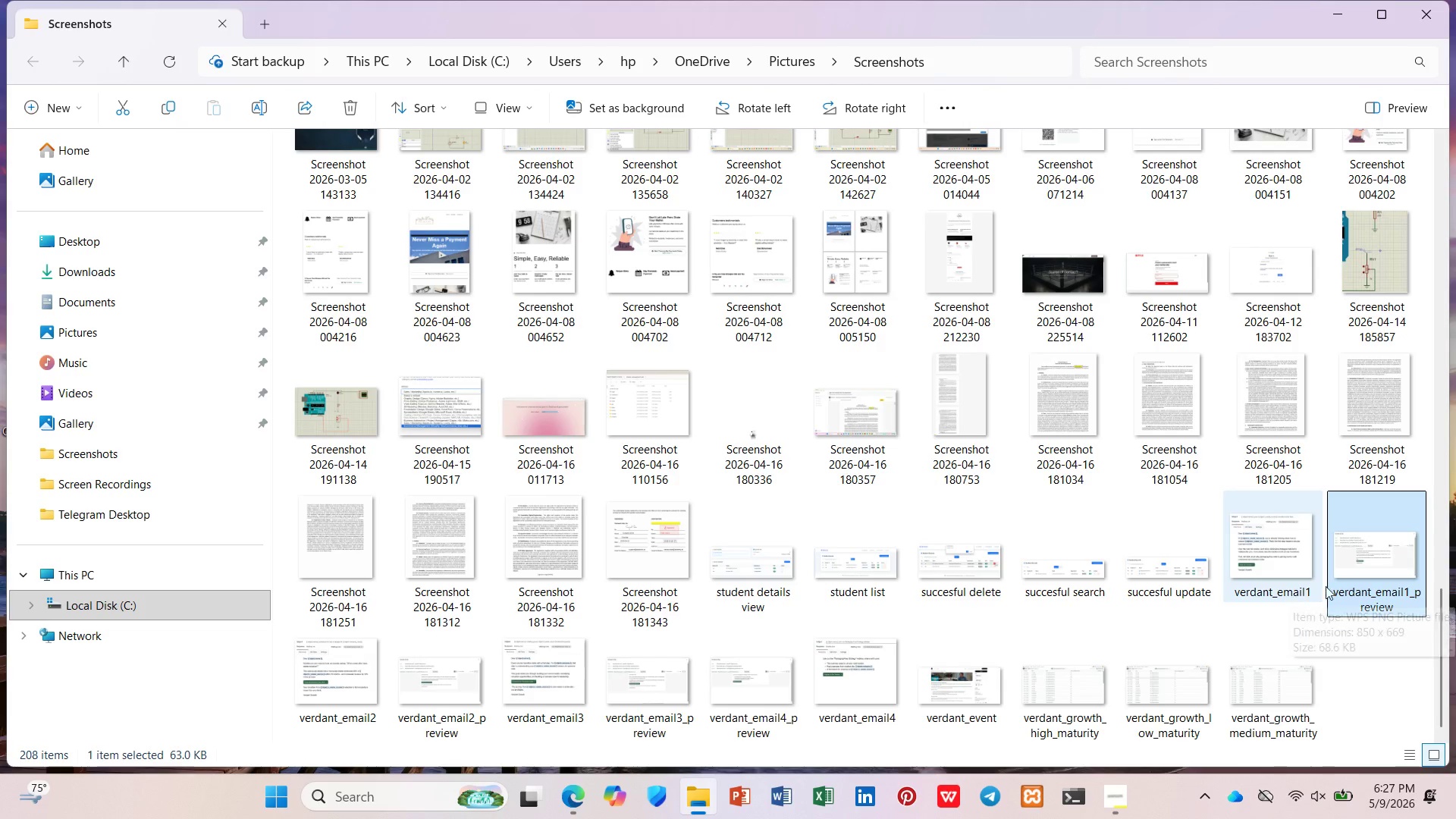 
wait(9.67)
 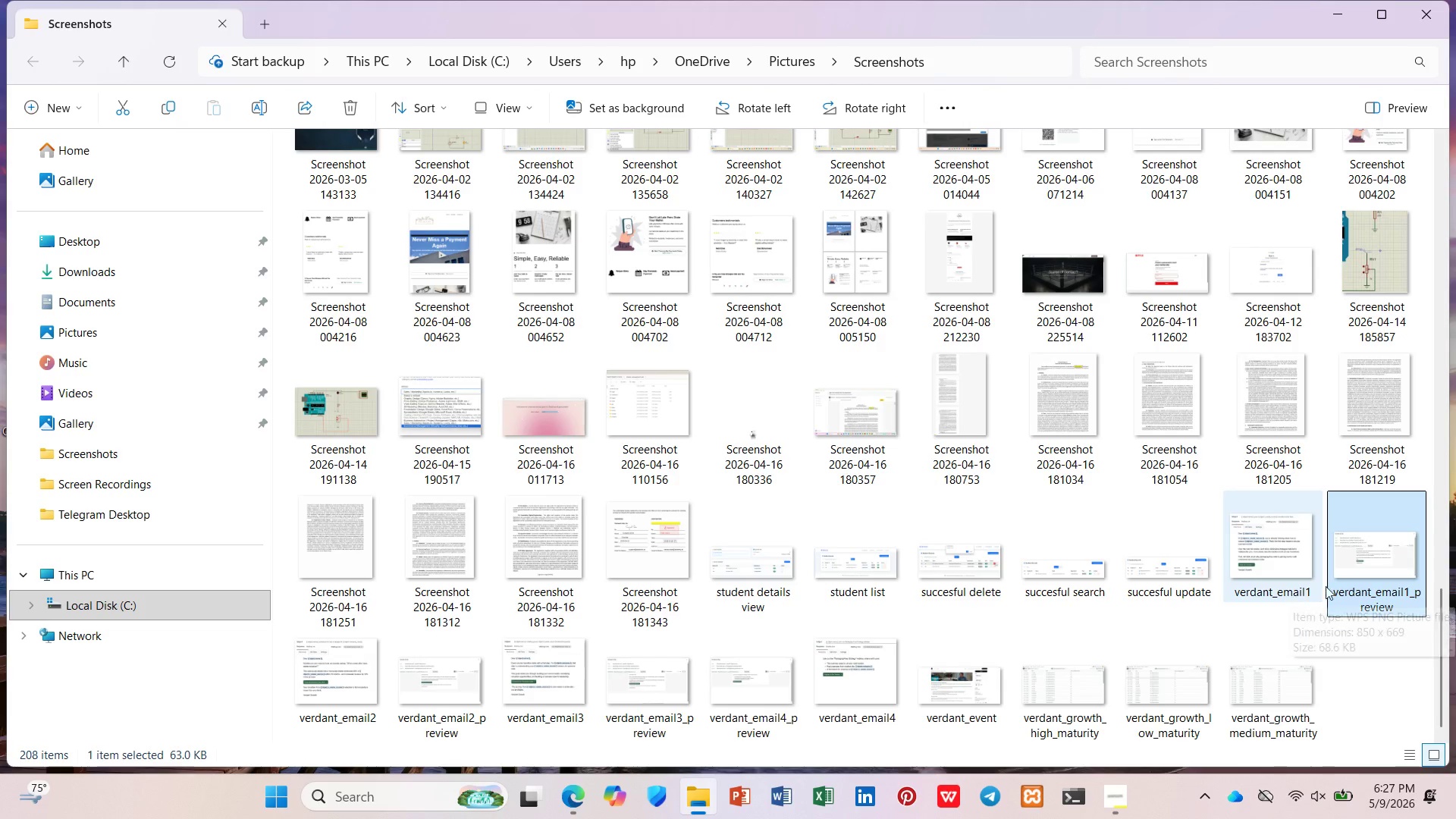 
left_click([1337, 12])
 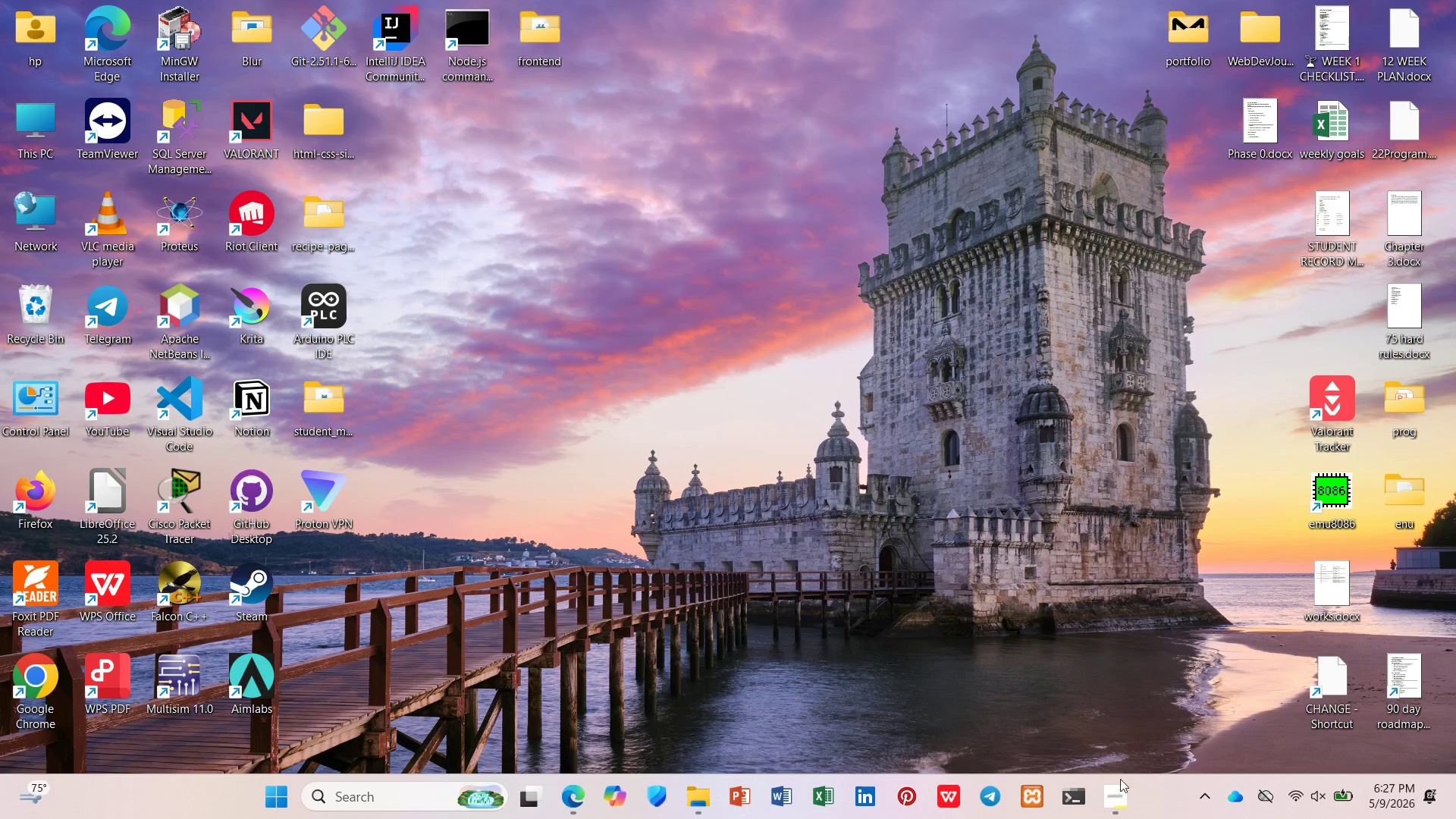 
left_click([1116, 794])